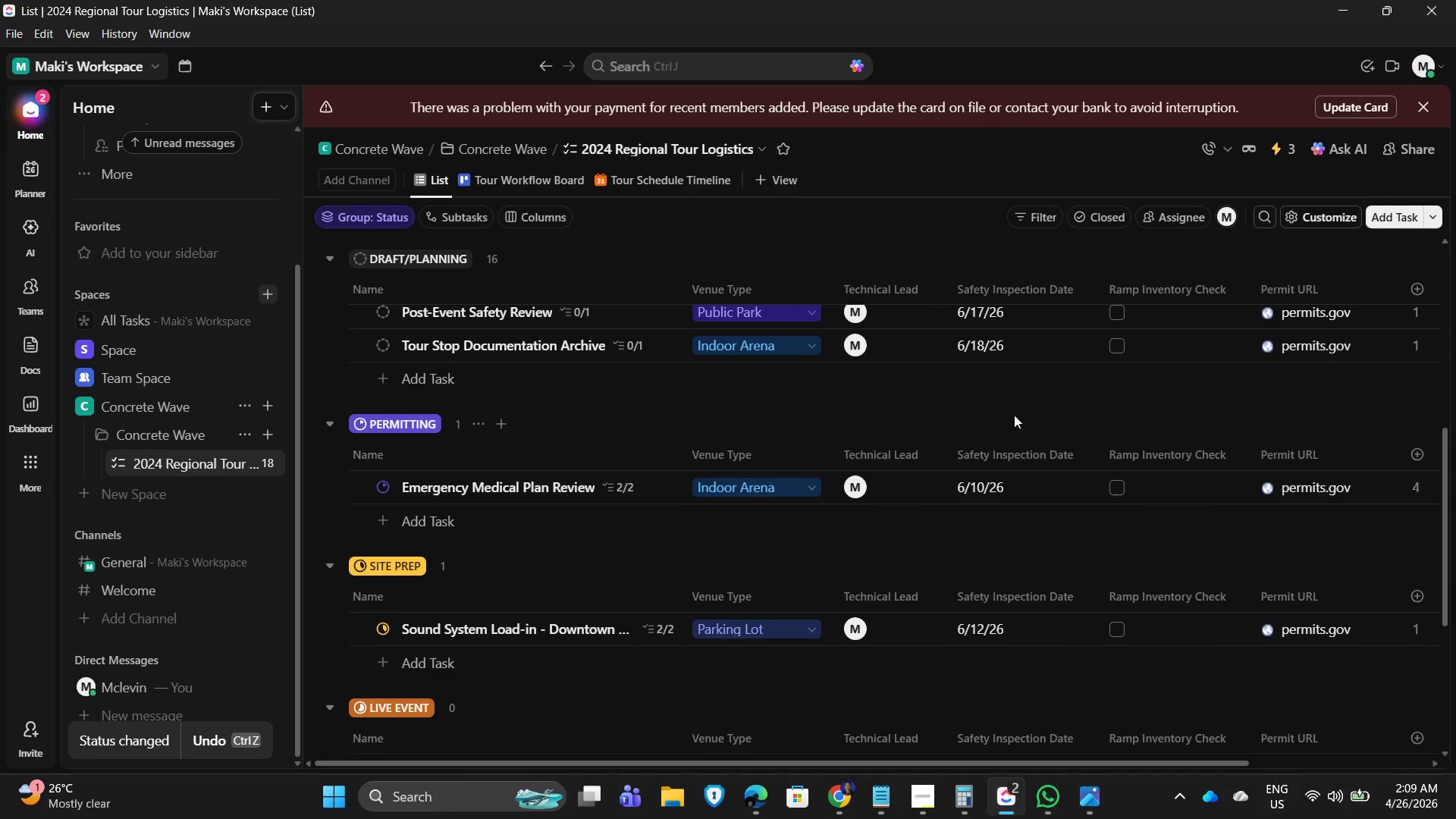 
wait(12.39)
 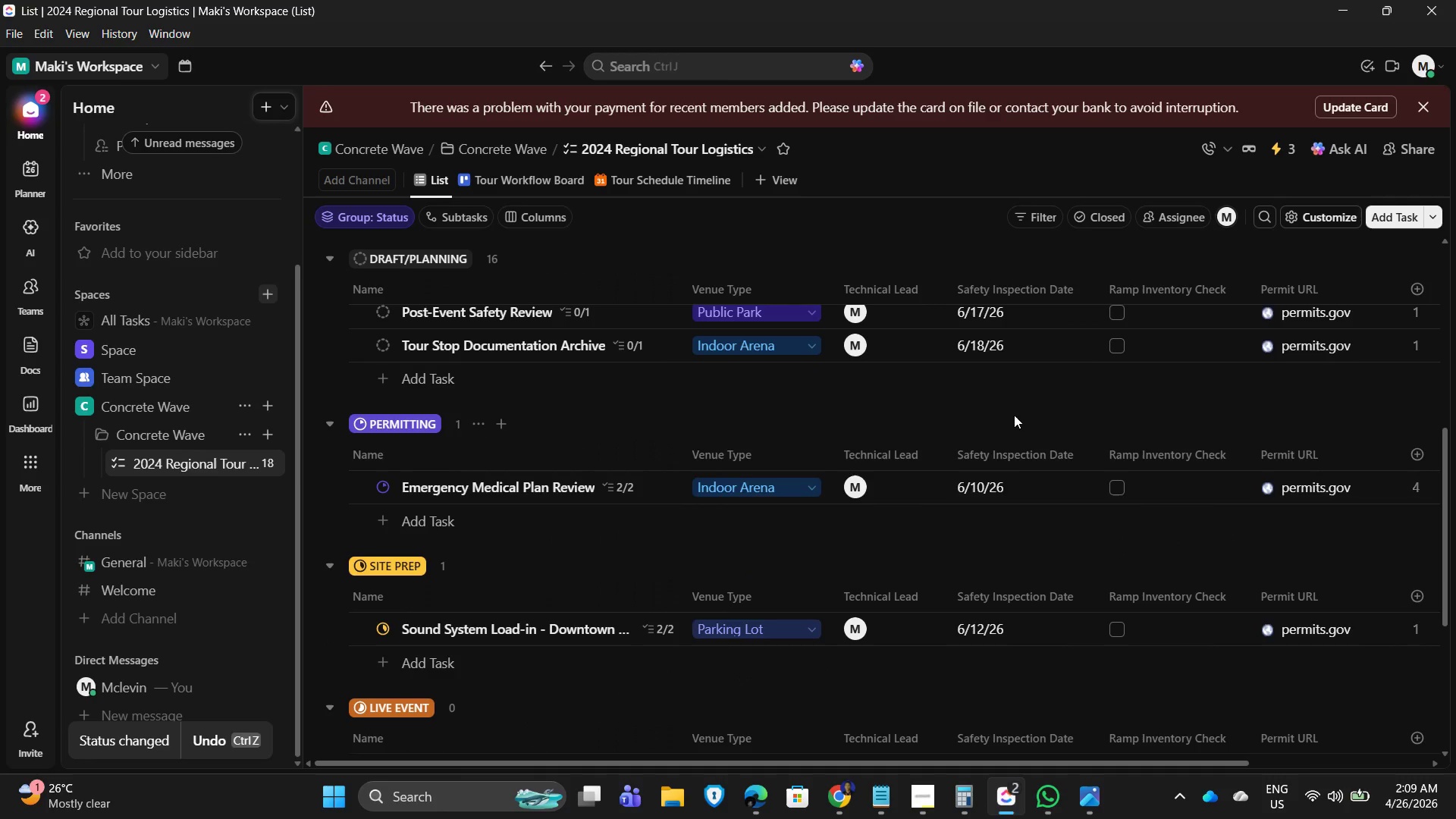 
scroll: coordinate [1012, 410], scroll_direction: up, amount: 2.0
 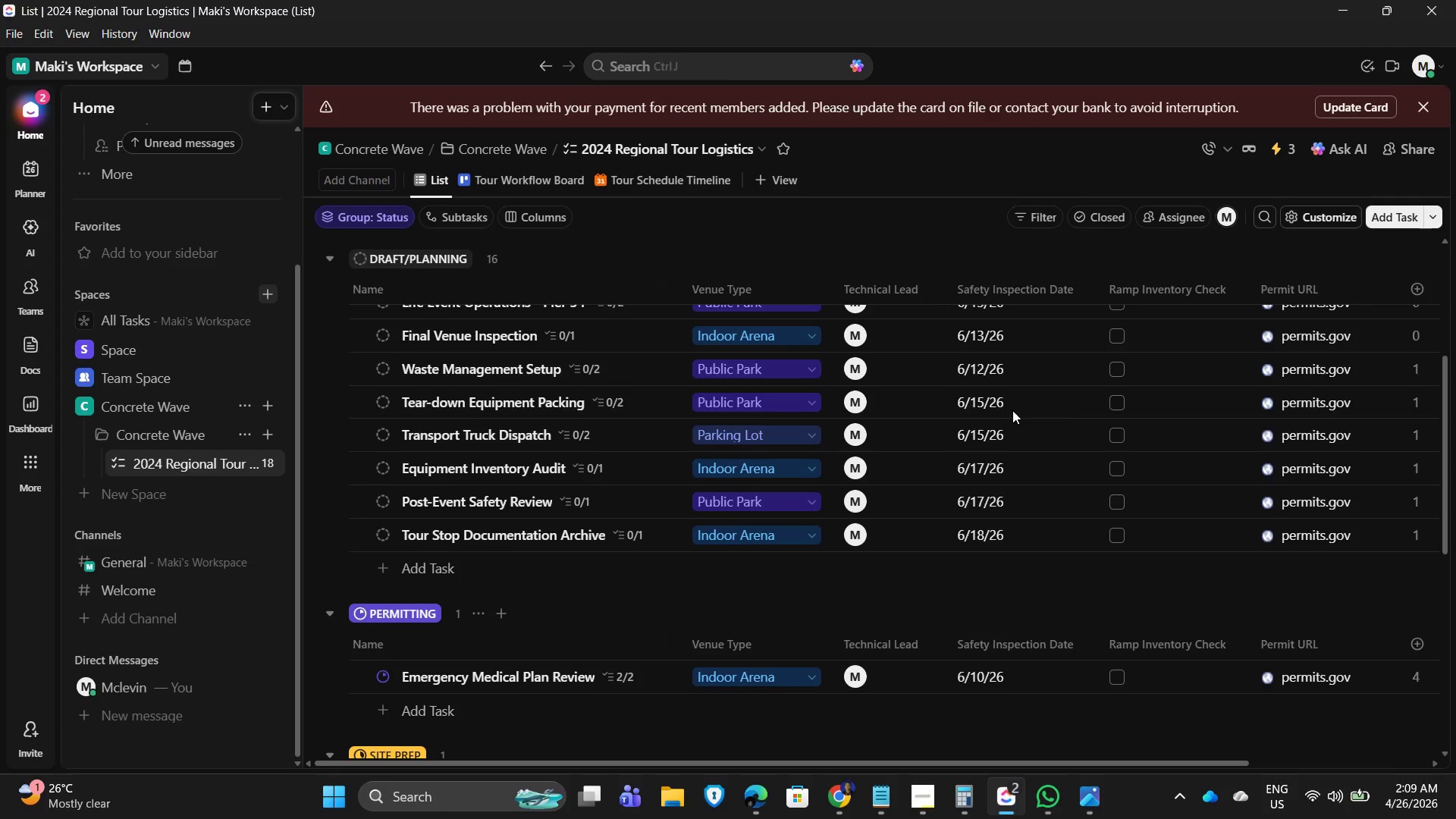 
scroll: coordinate [1018, 413], scroll_direction: down, amount: 2.0
 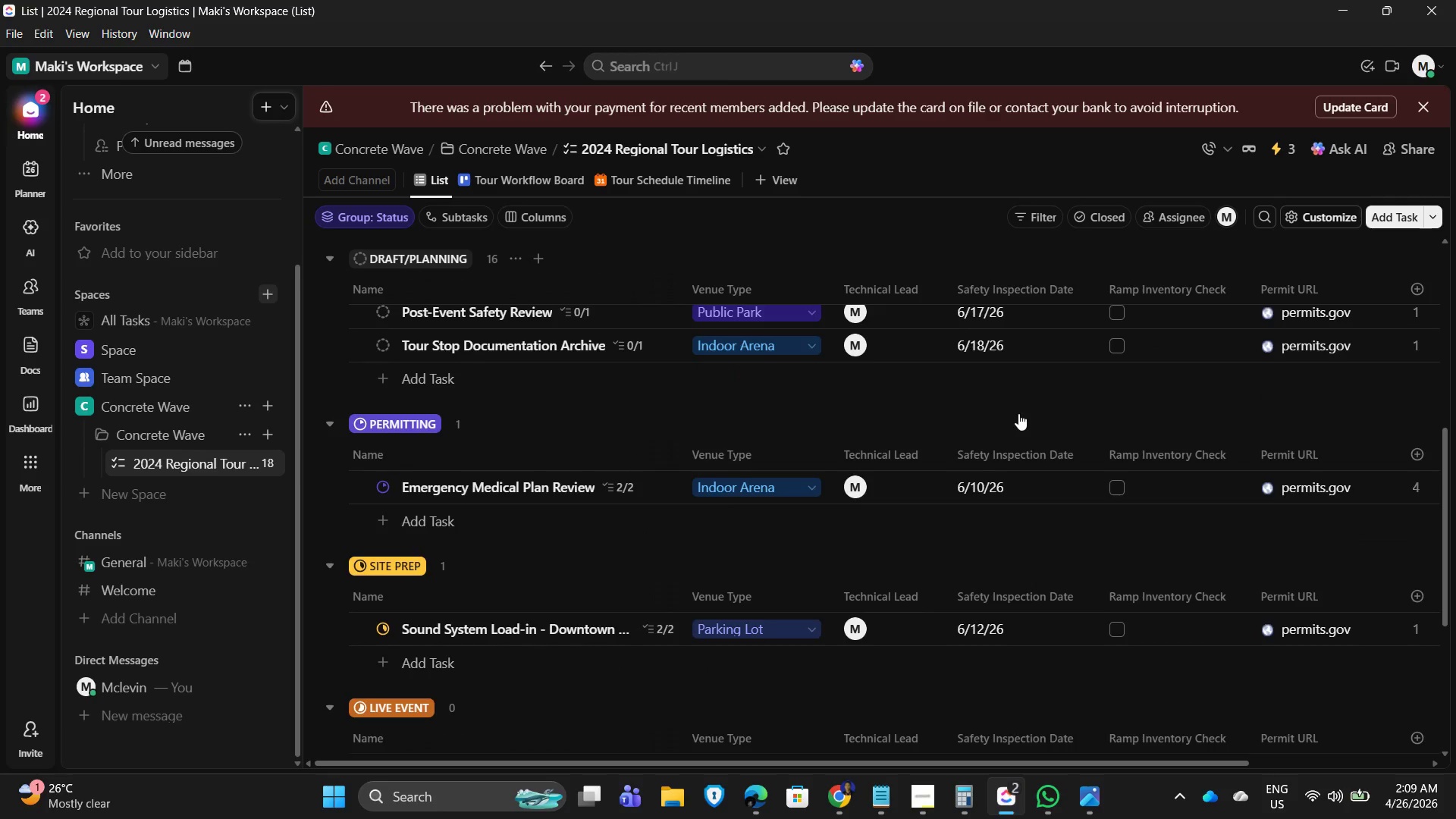 
scroll: coordinate [1018, 413], scroll_direction: up, amount: 6.0
 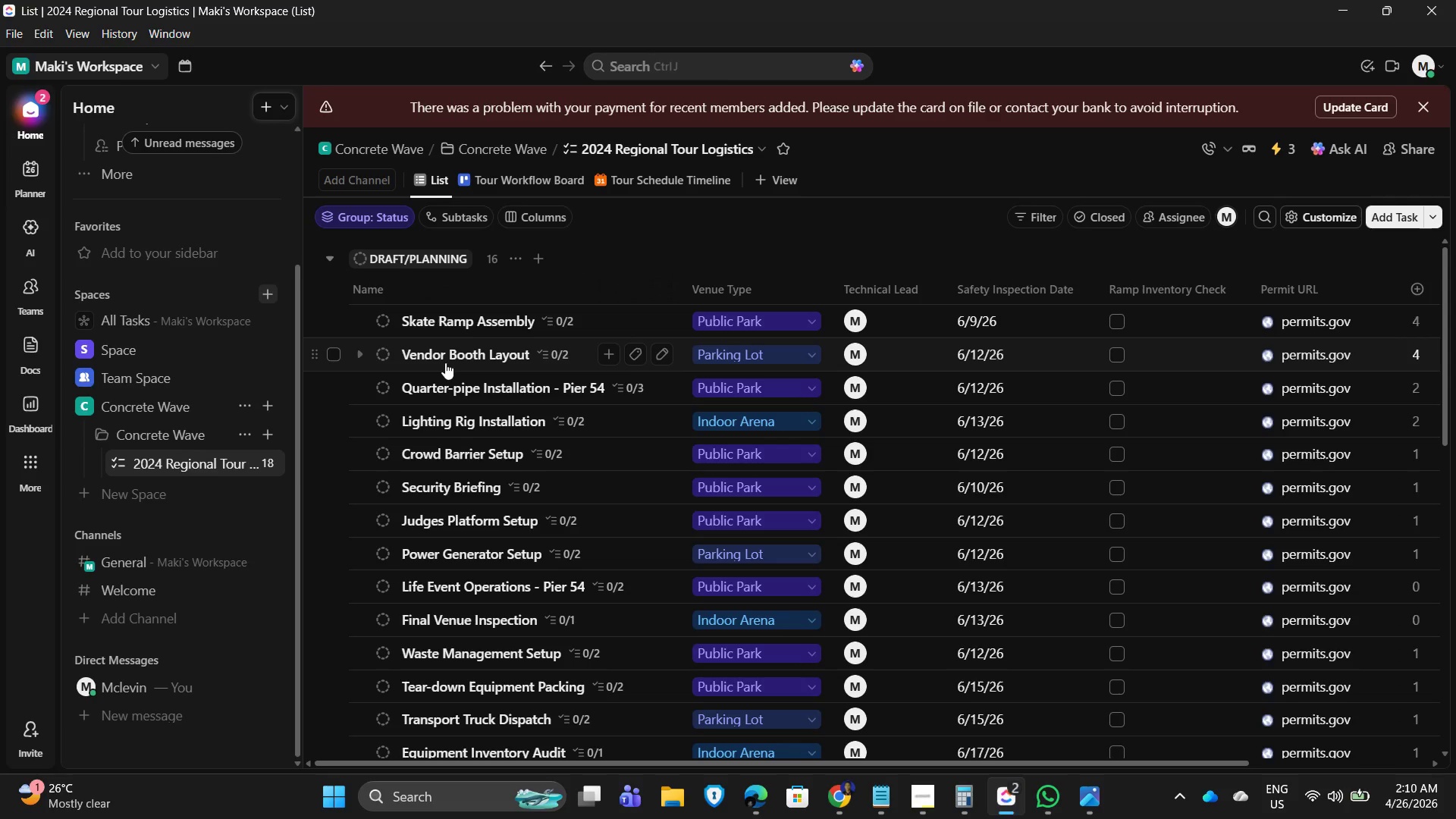 
wait(22.94)
 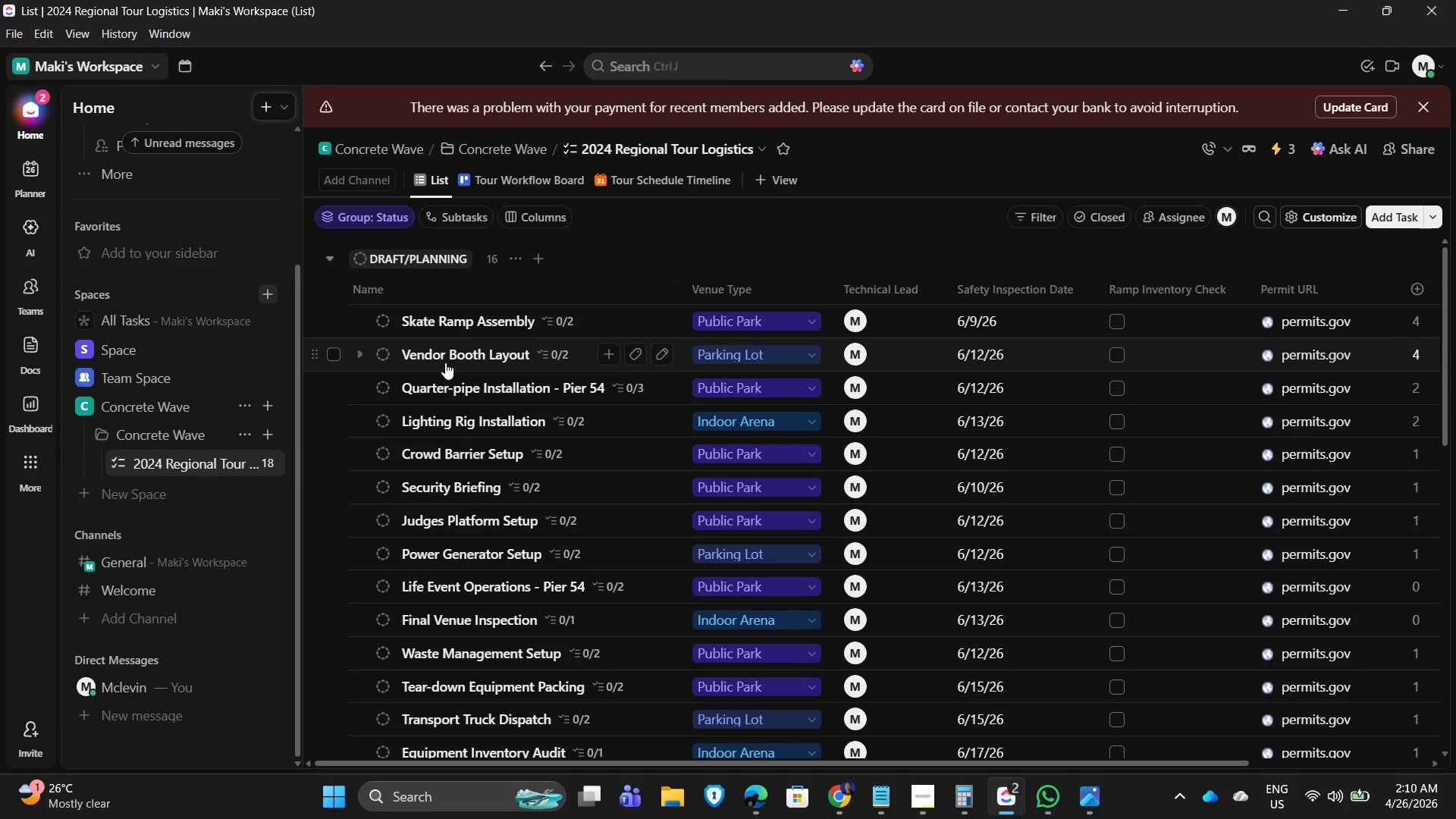 
left_click([387, 388])
 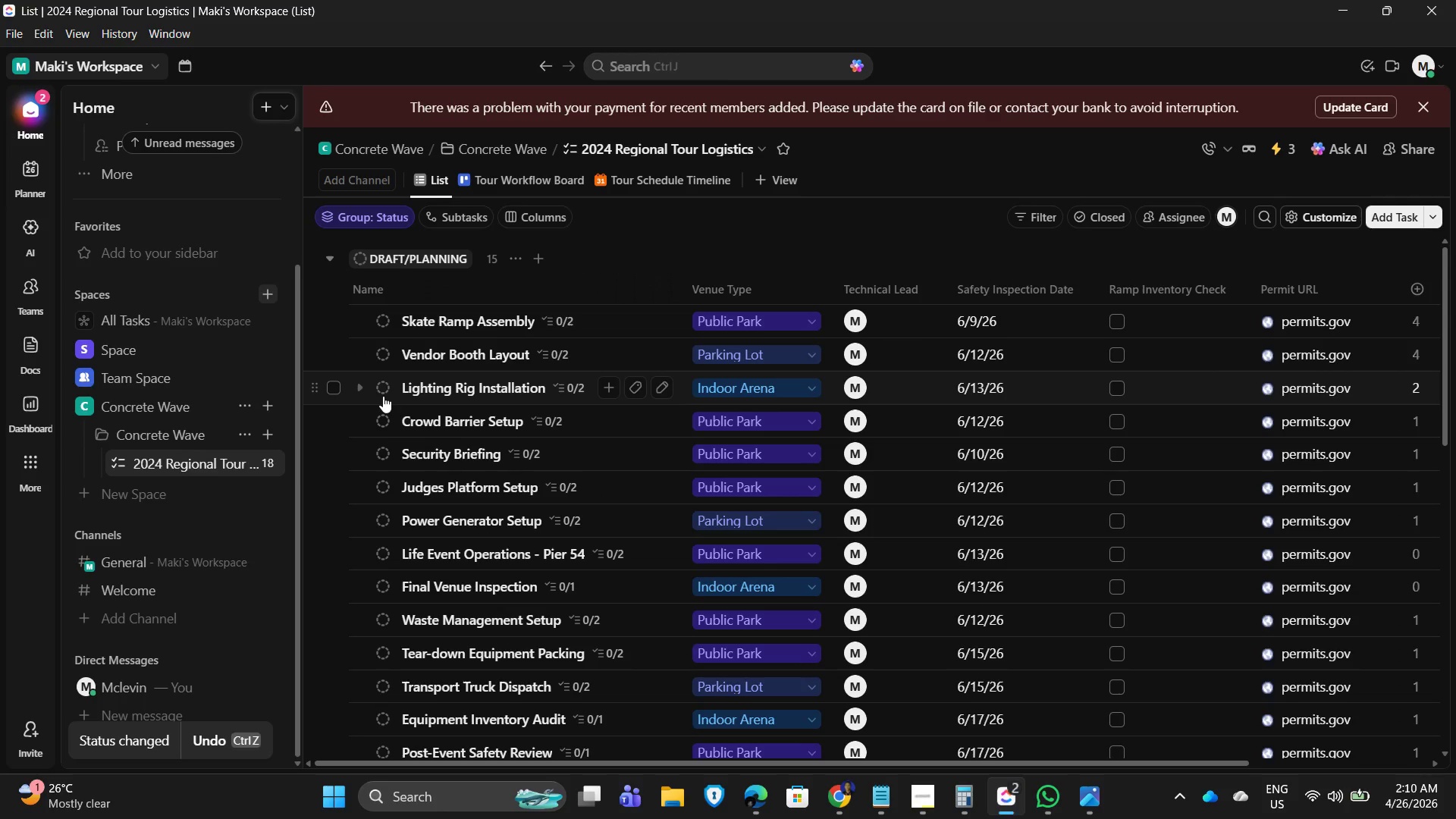 
wait(7.02)
 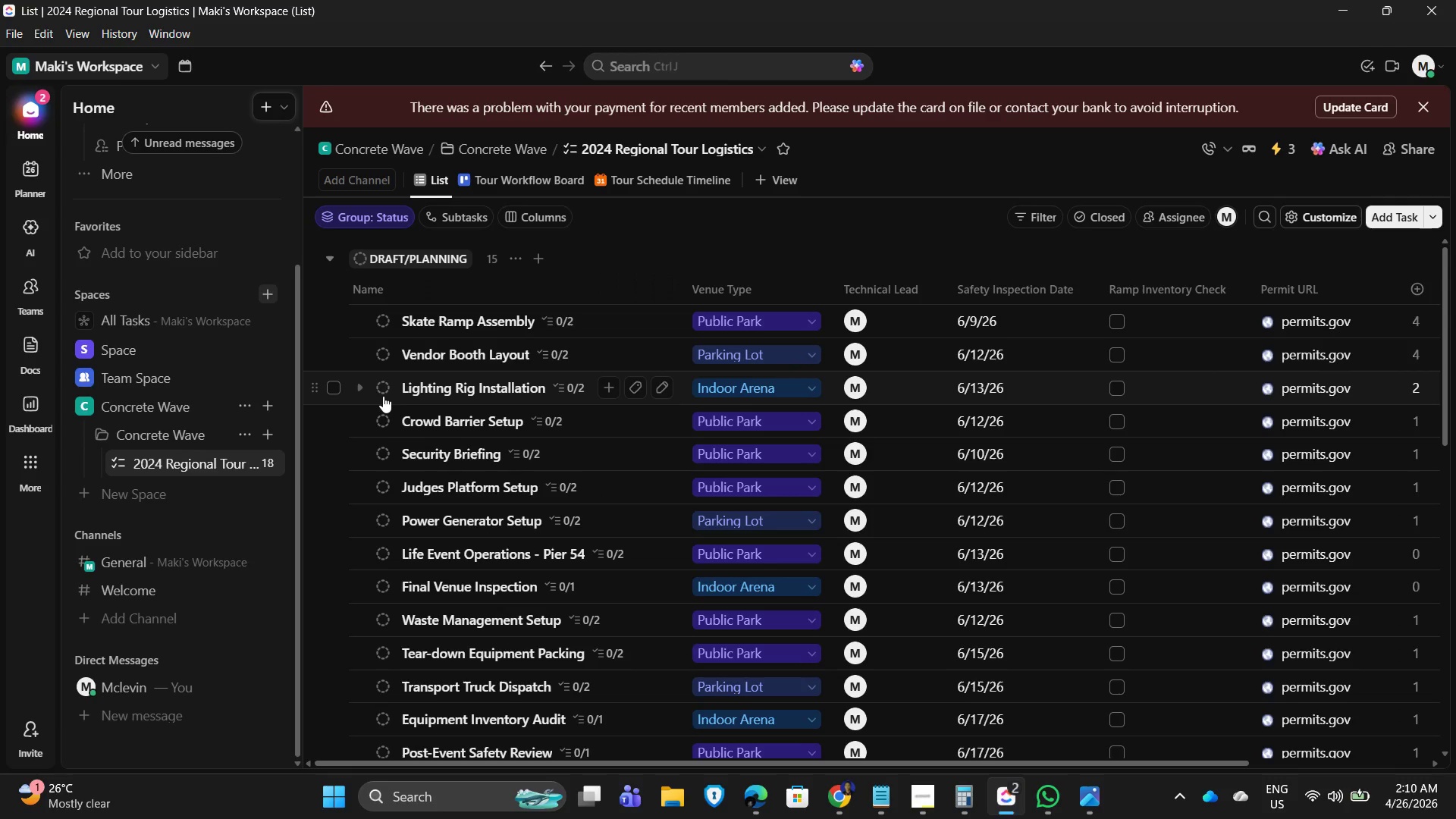 
left_click([383, 396])
 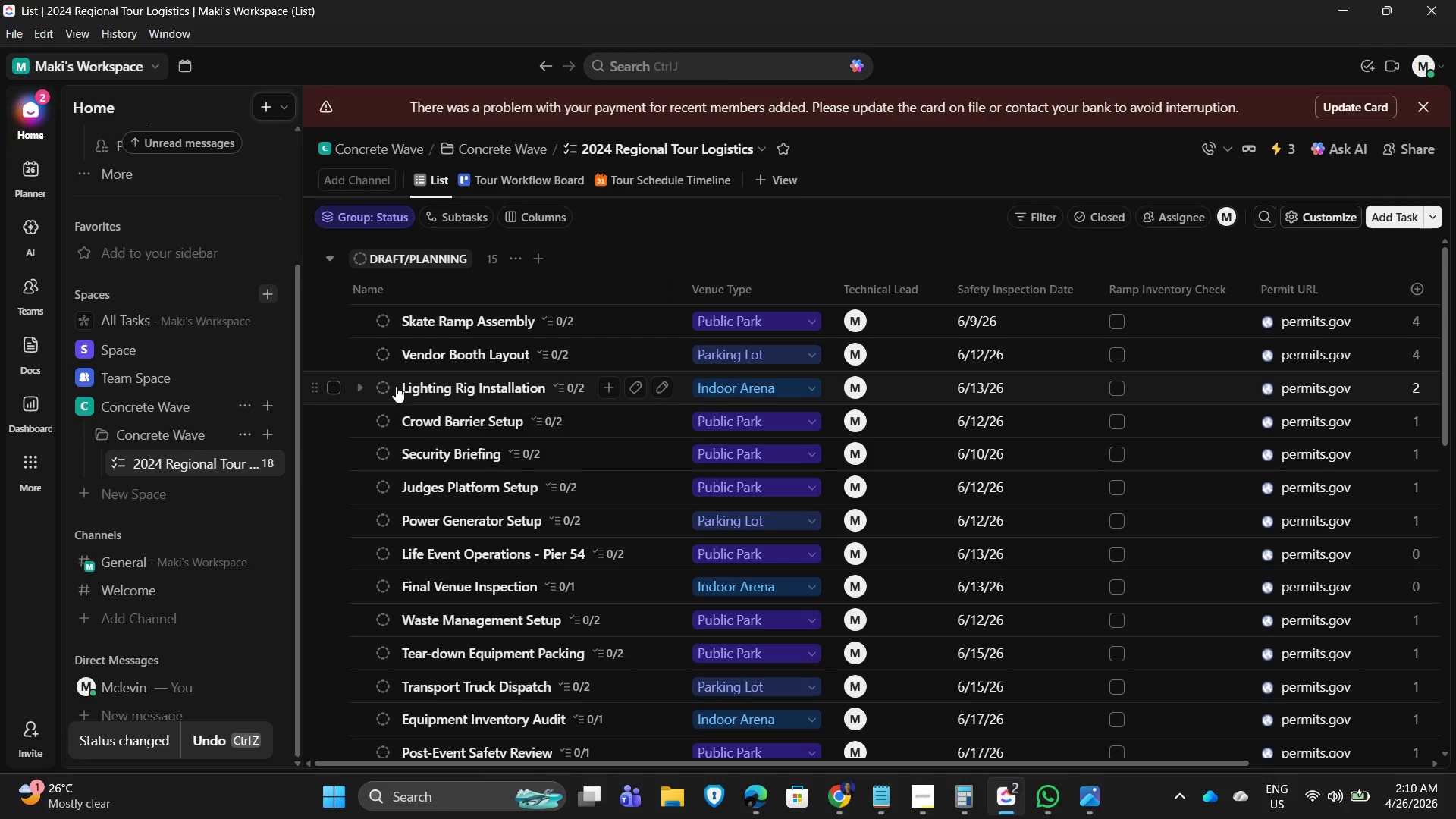 
left_click([384, 384])
 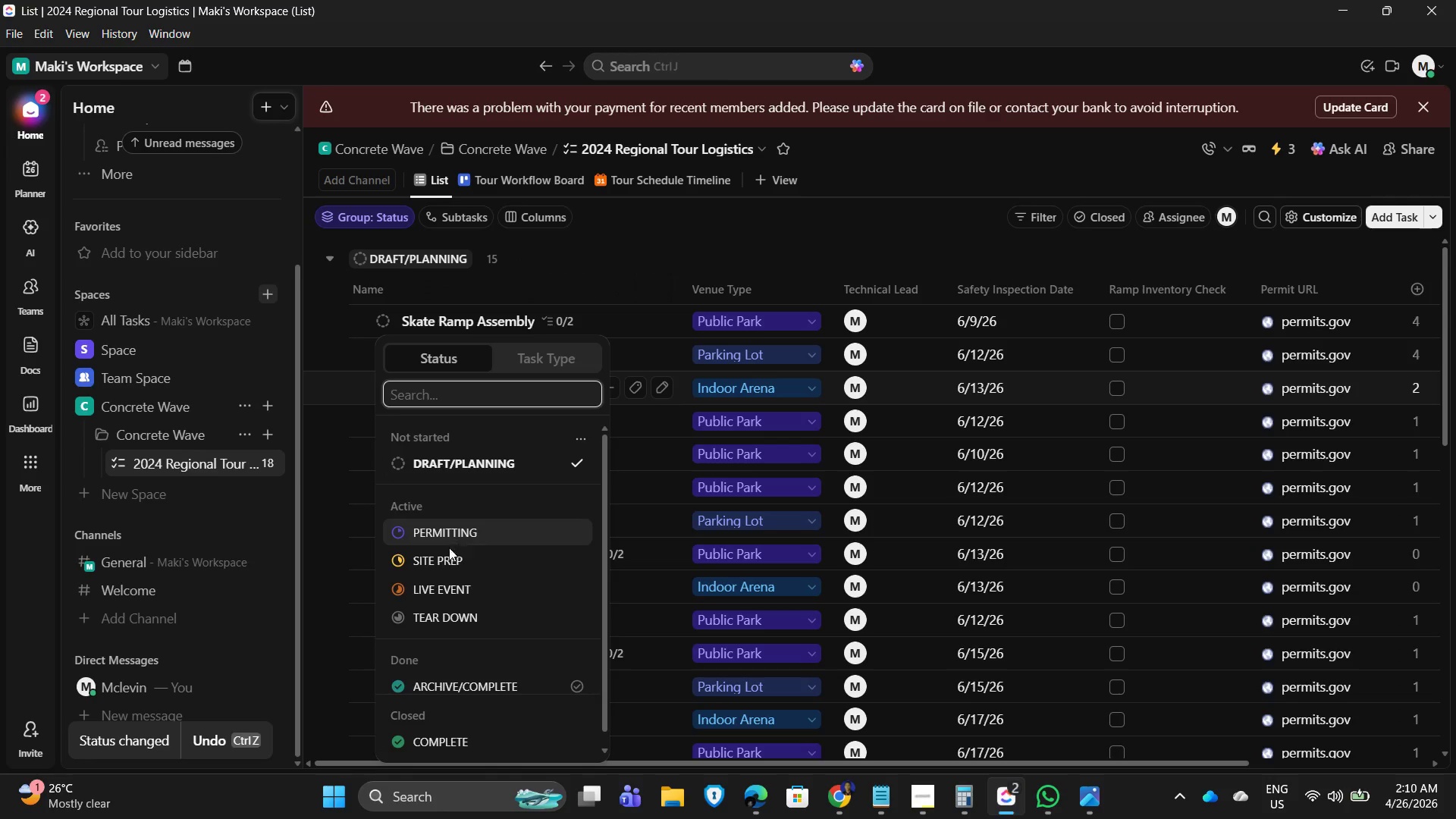 
left_click([447, 555])
 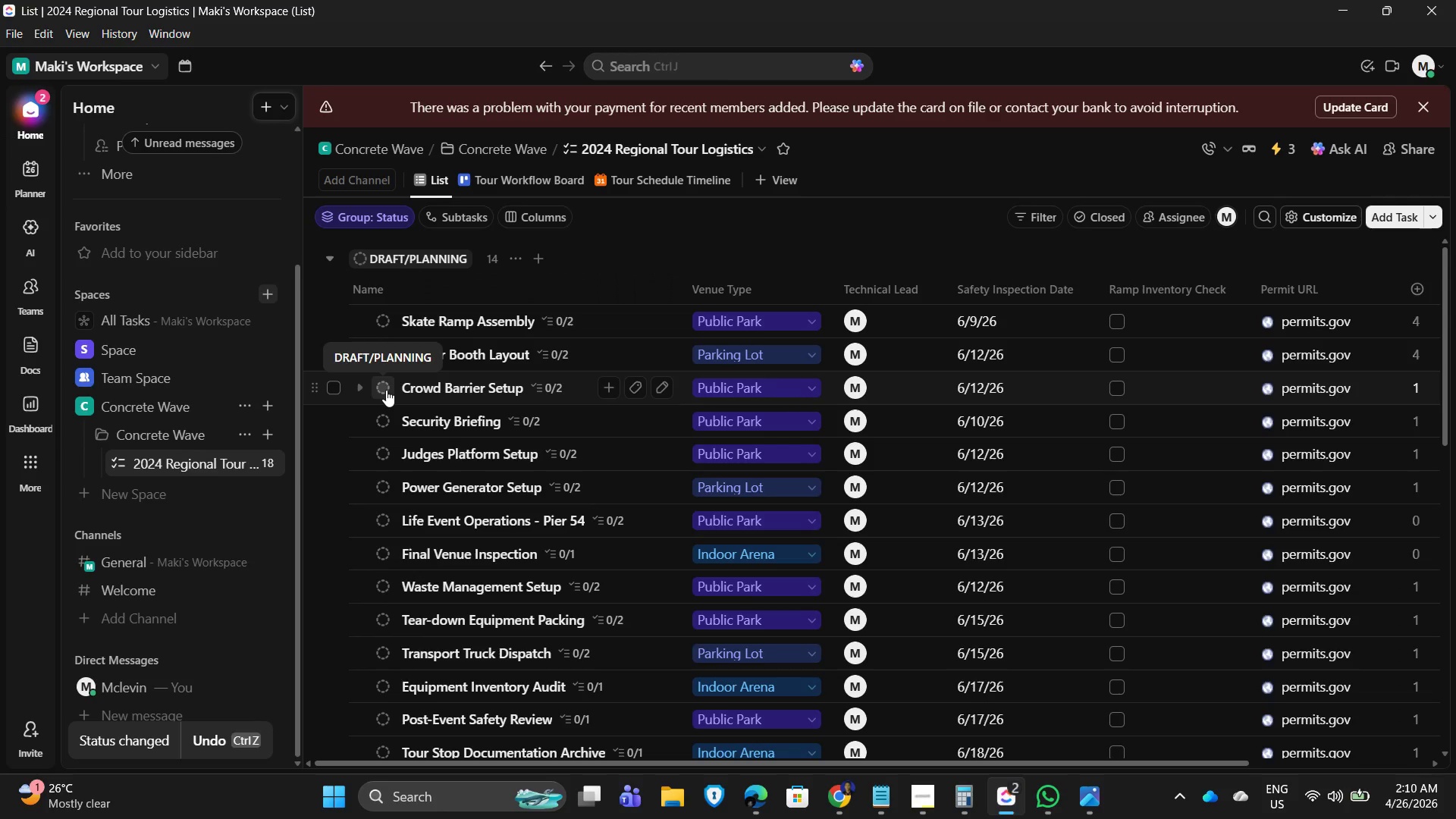 
left_click([384, 389])
 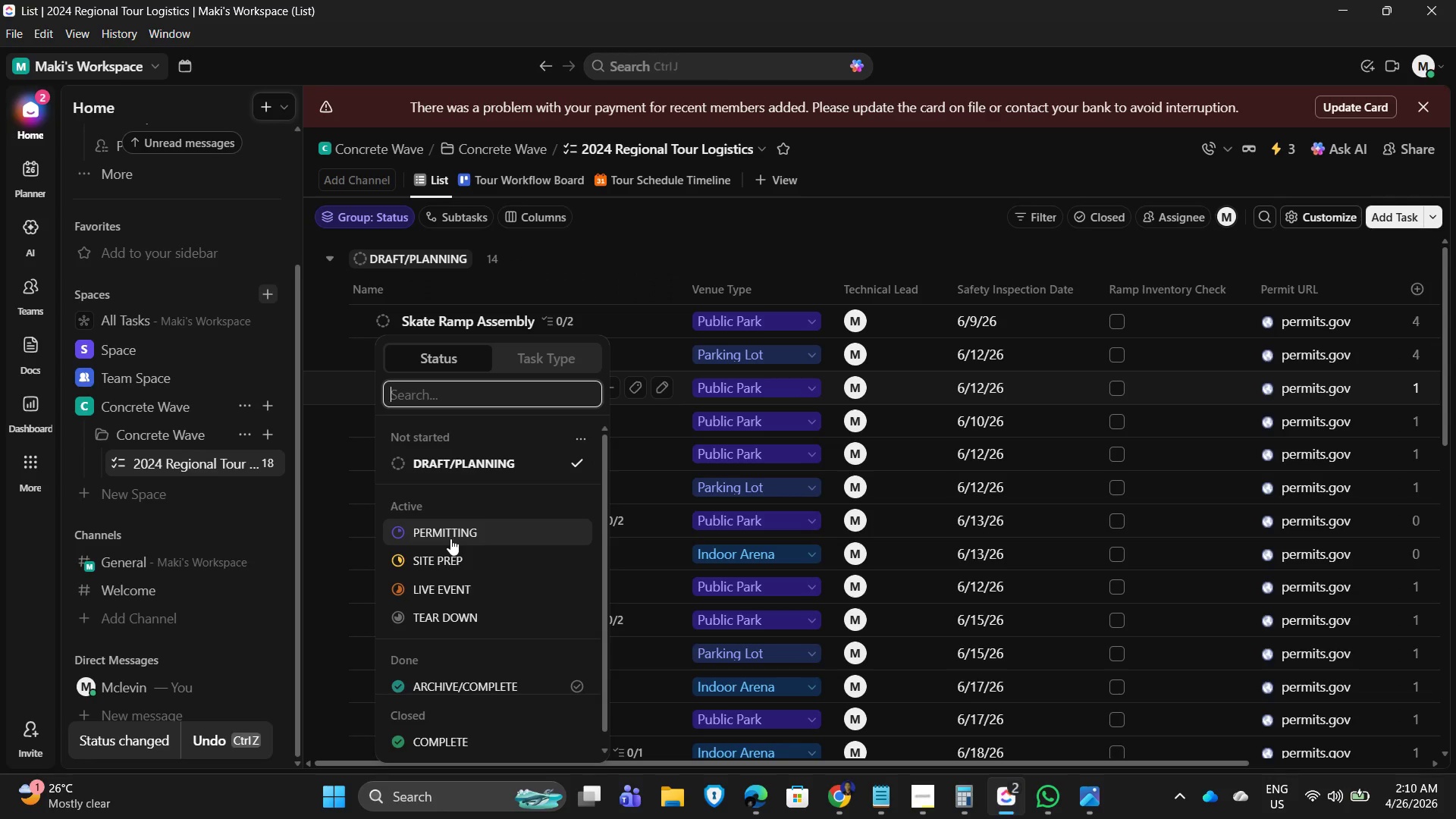 
mouse_move([425, 551])
 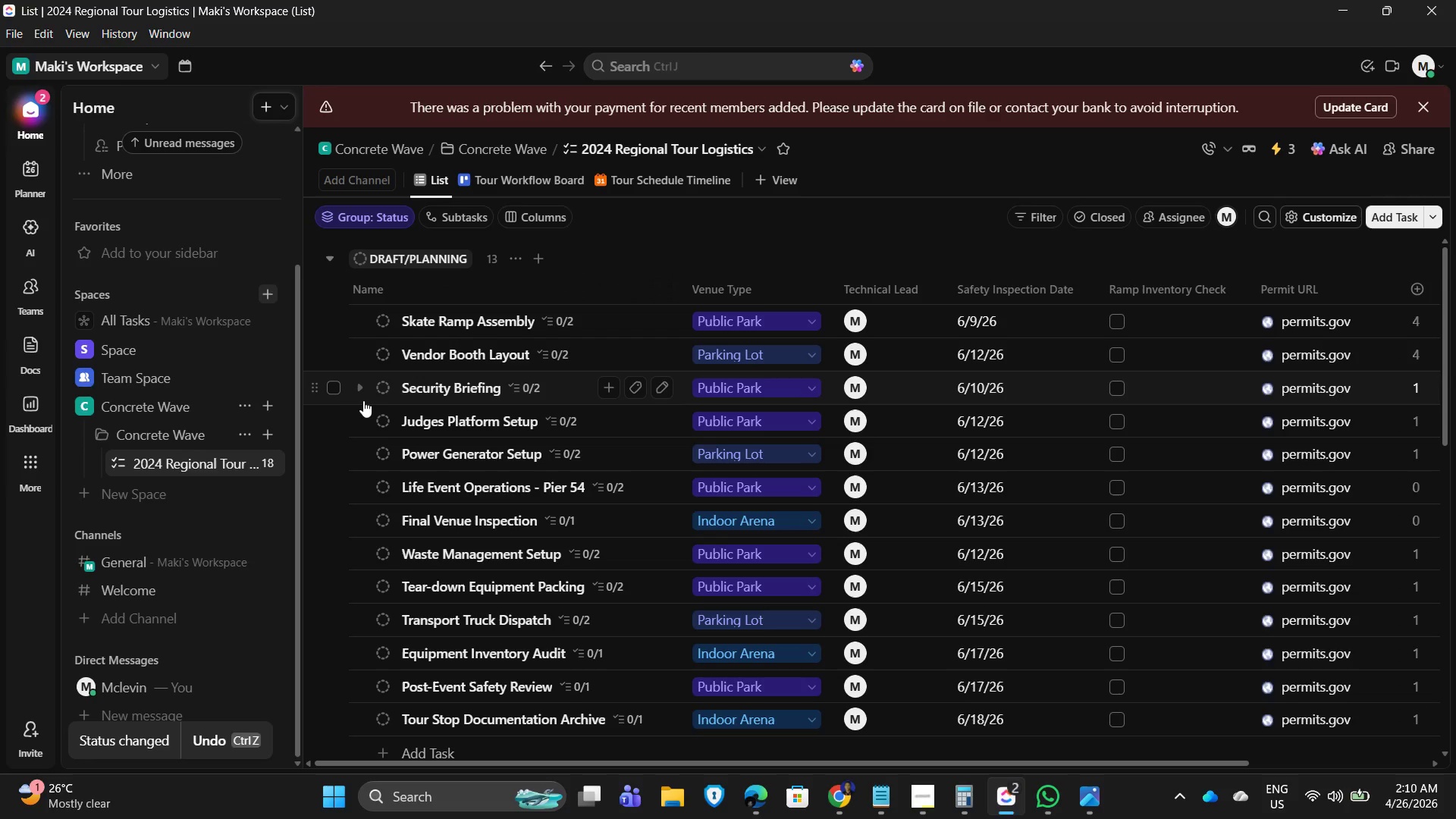 
wait(6.57)
 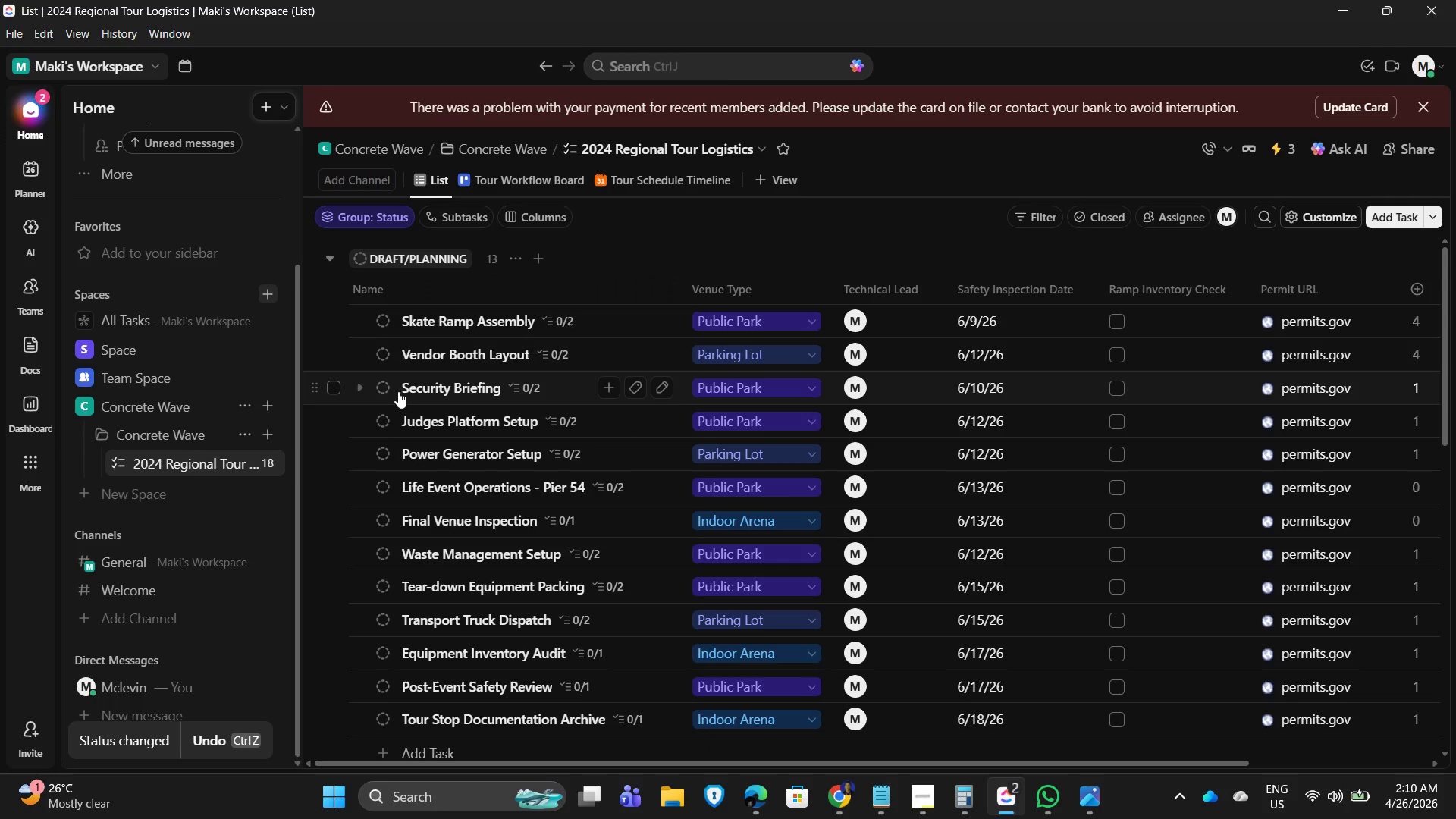 
left_click([450, 523])
 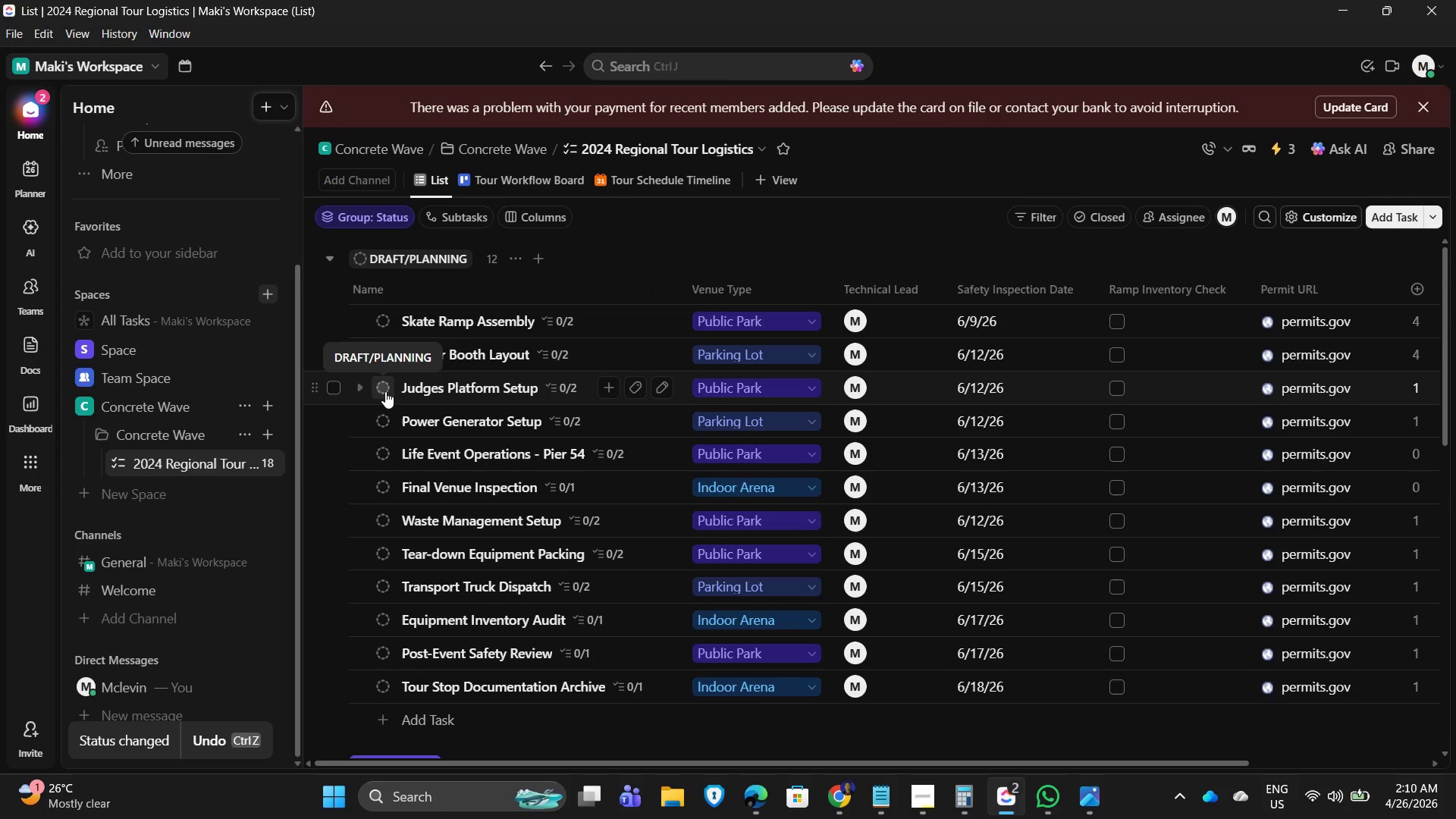 
wait(5.23)
 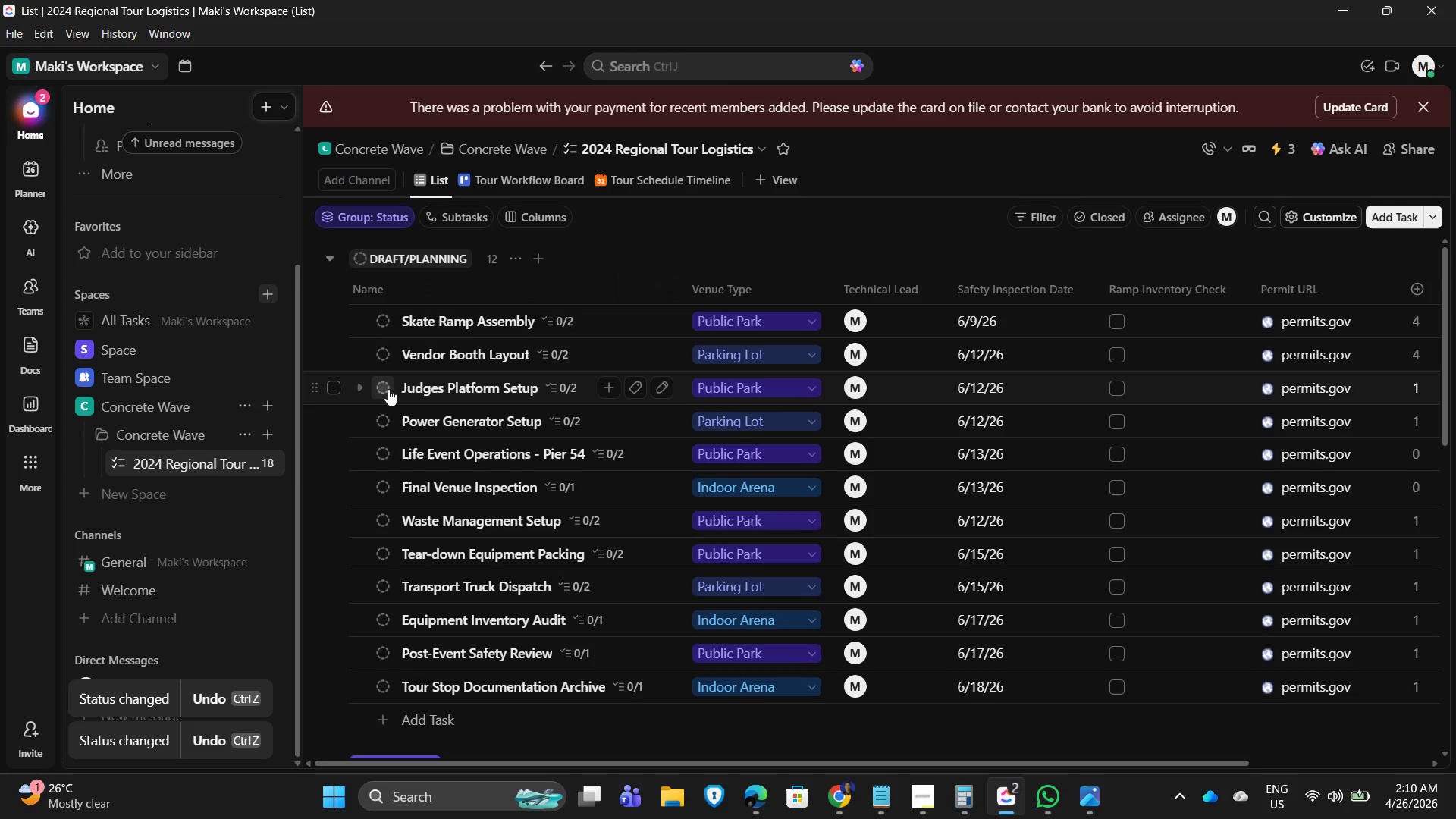 
left_click([383, 392])
 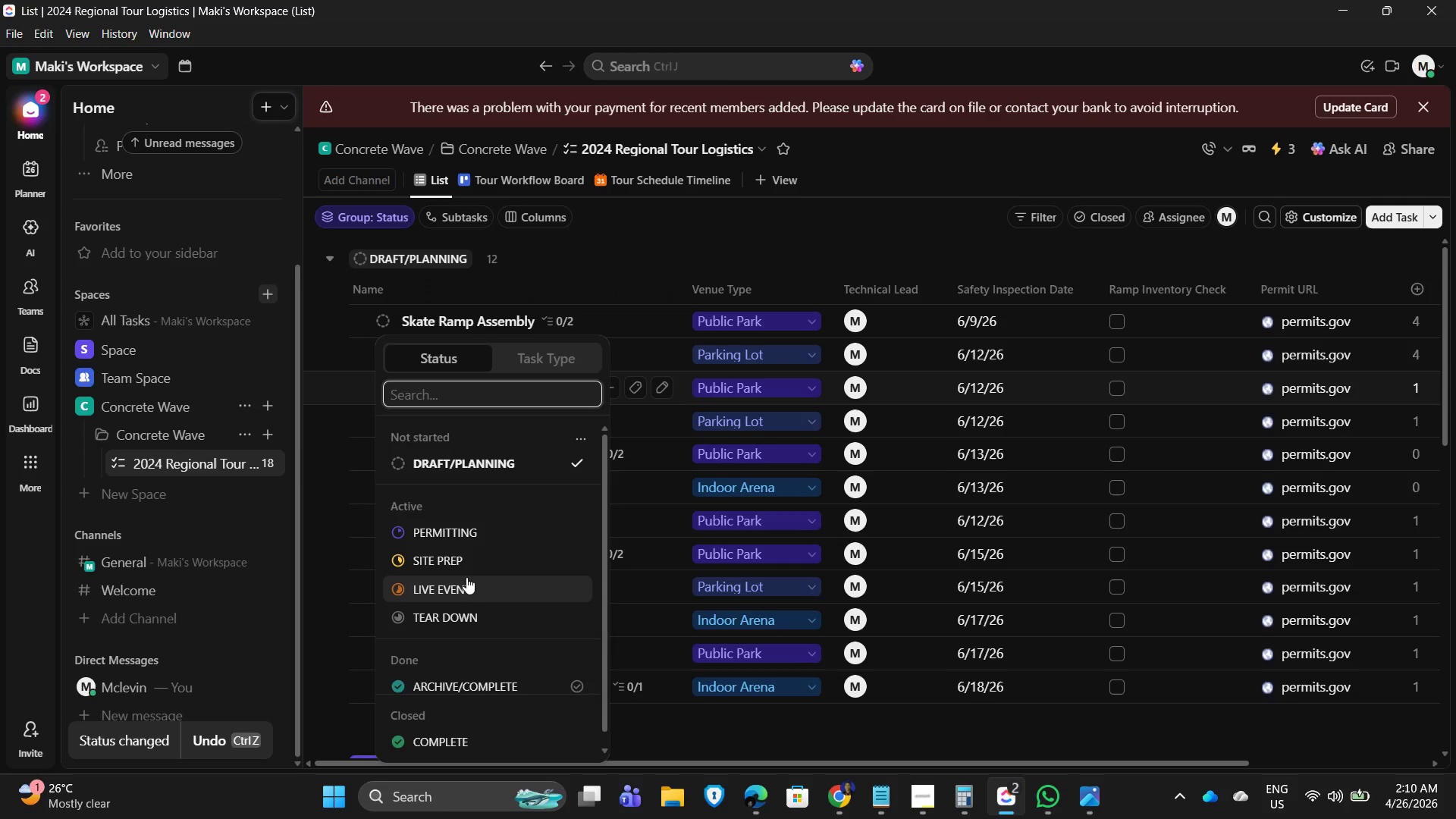 
left_click([454, 555])
 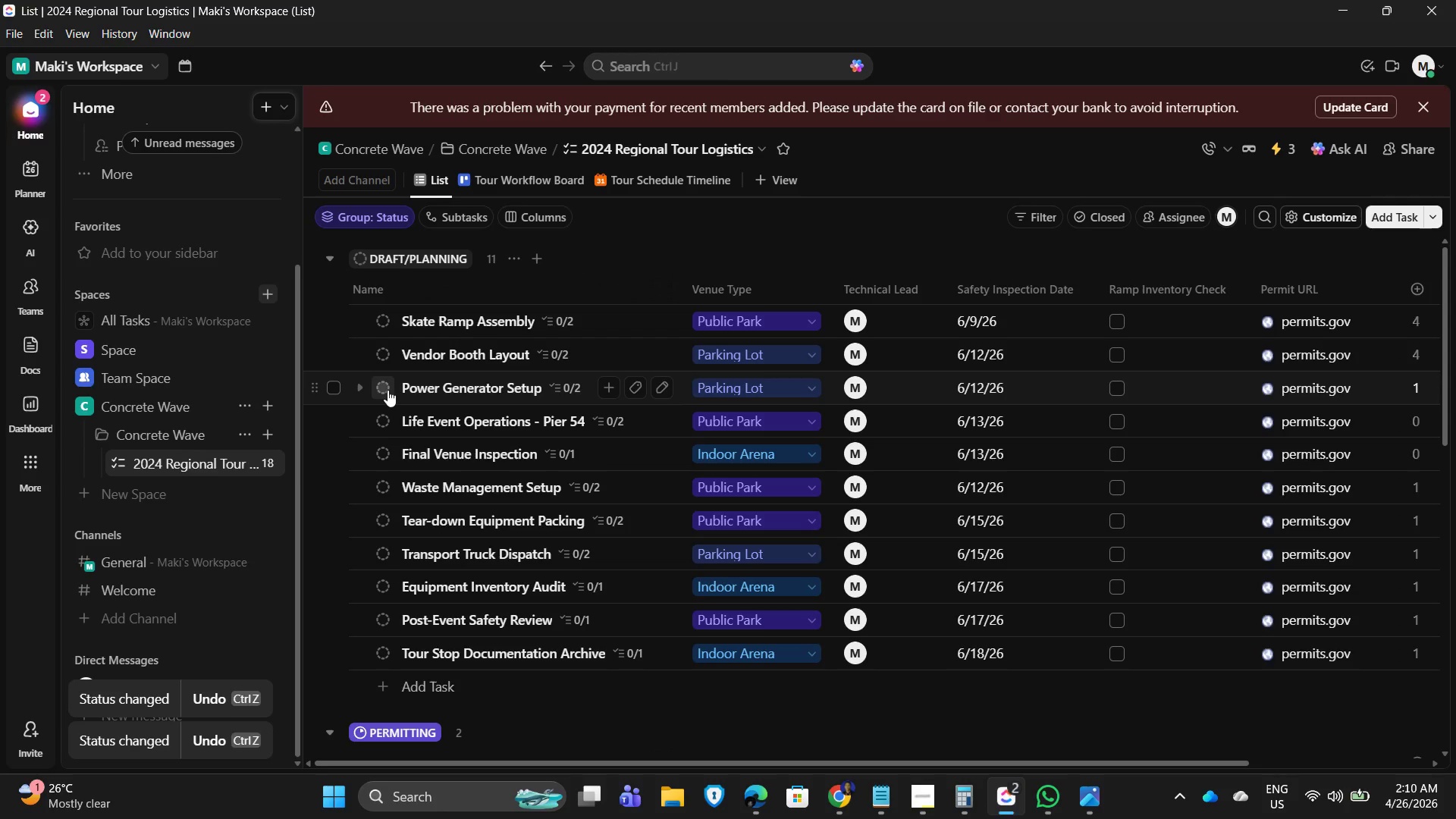 
left_click([388, 390])
 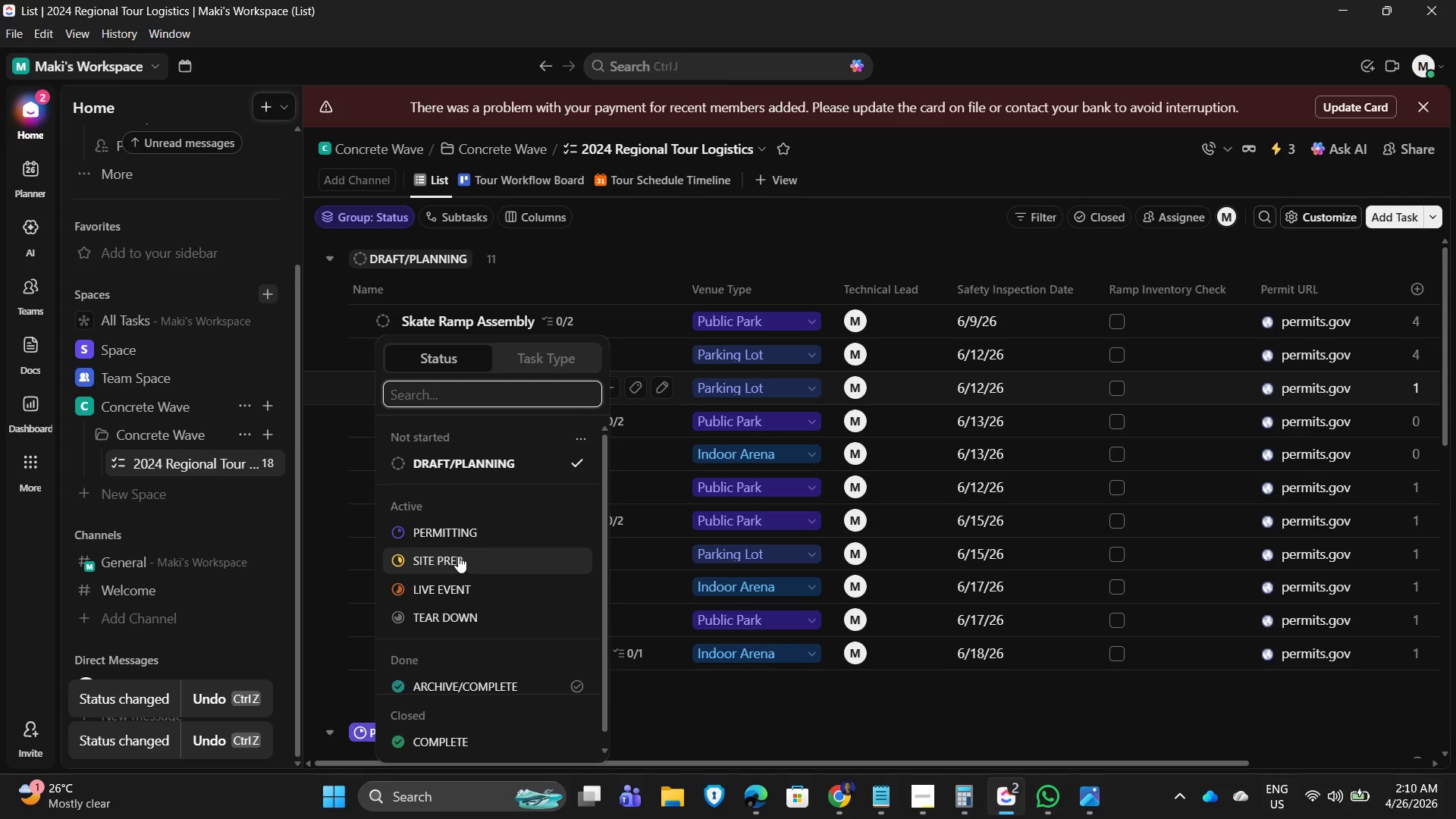 
left_click([457, 555])
 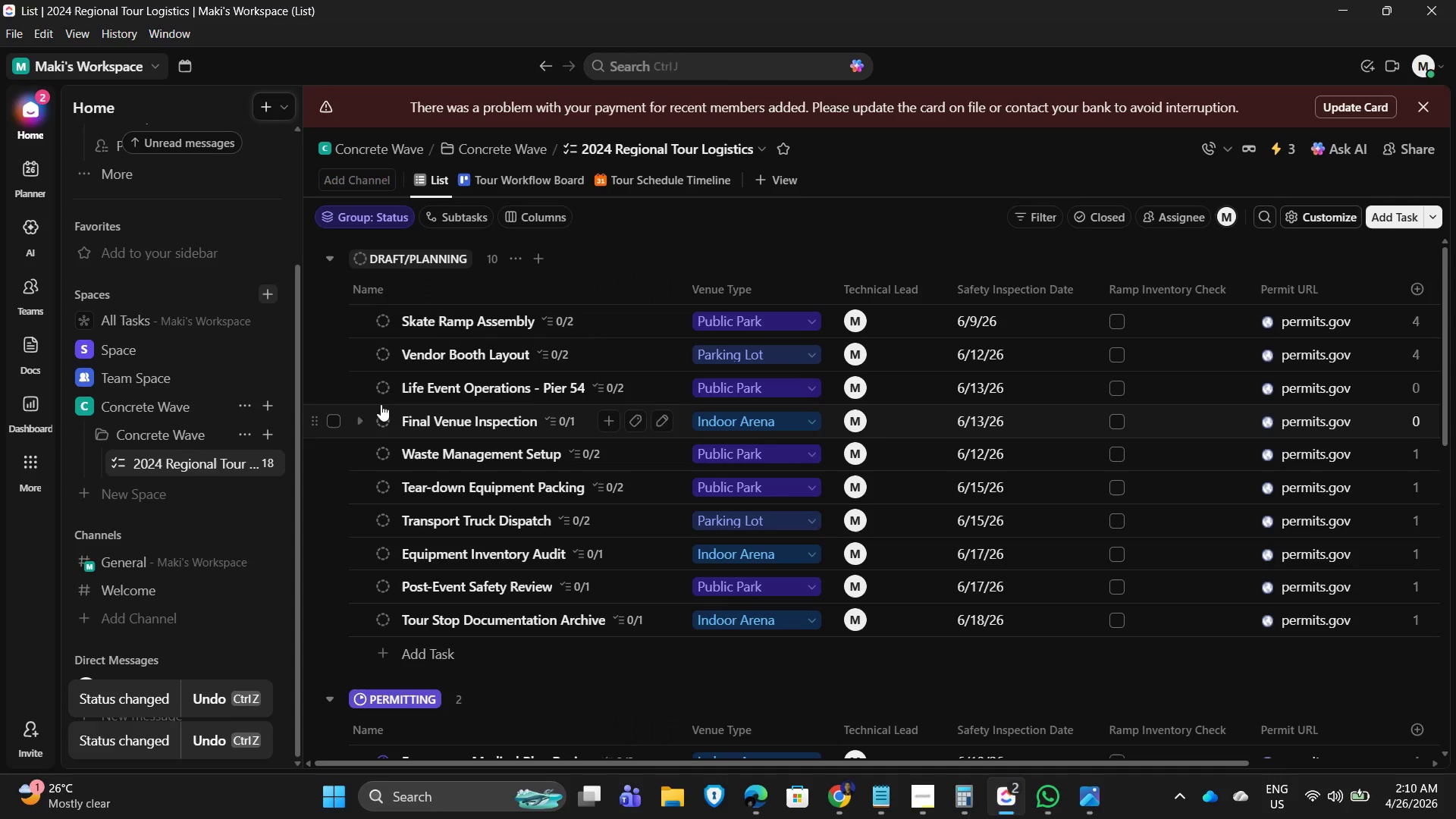 
wait(5.59)
 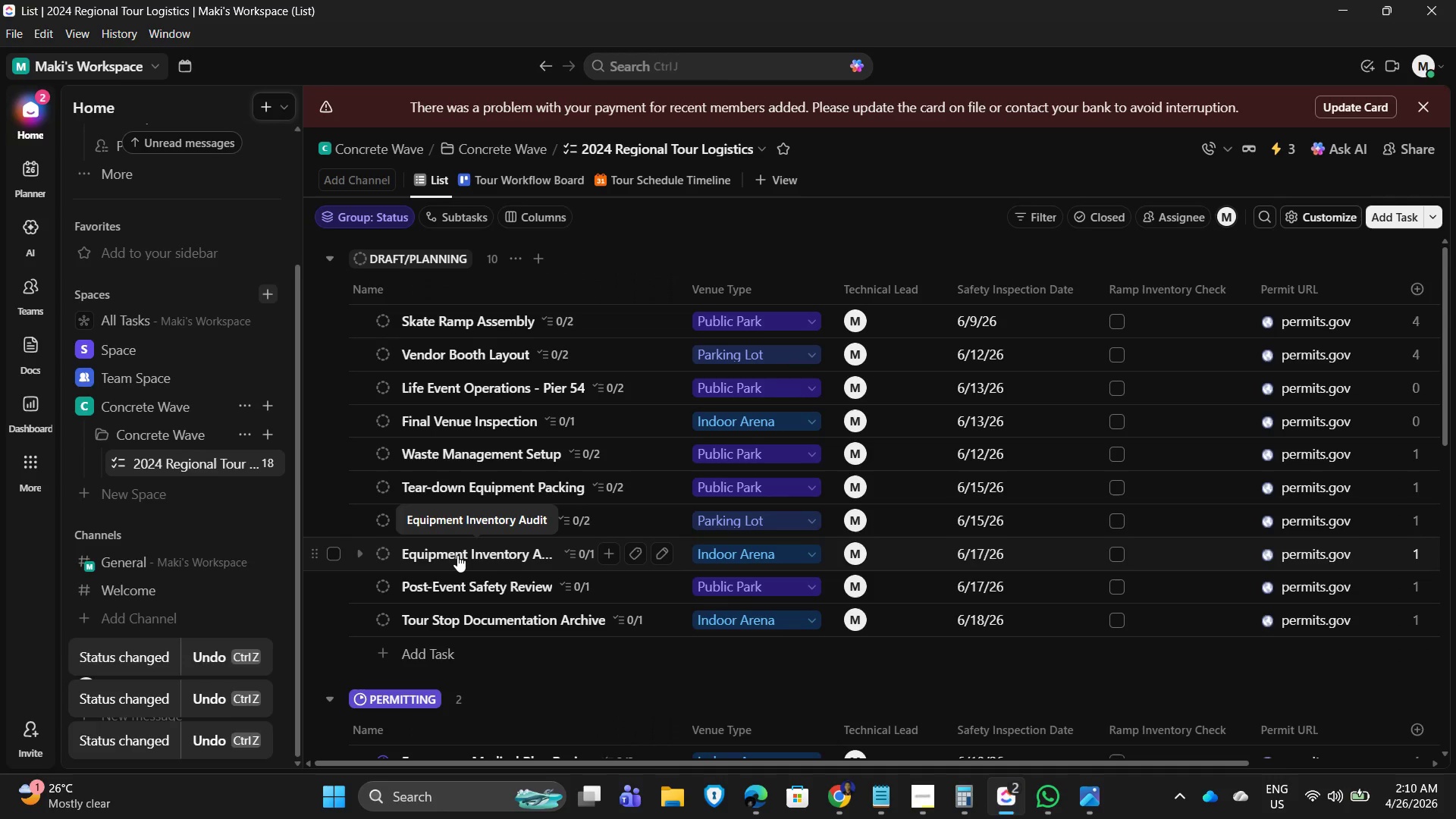 
left_click([389, 389])
 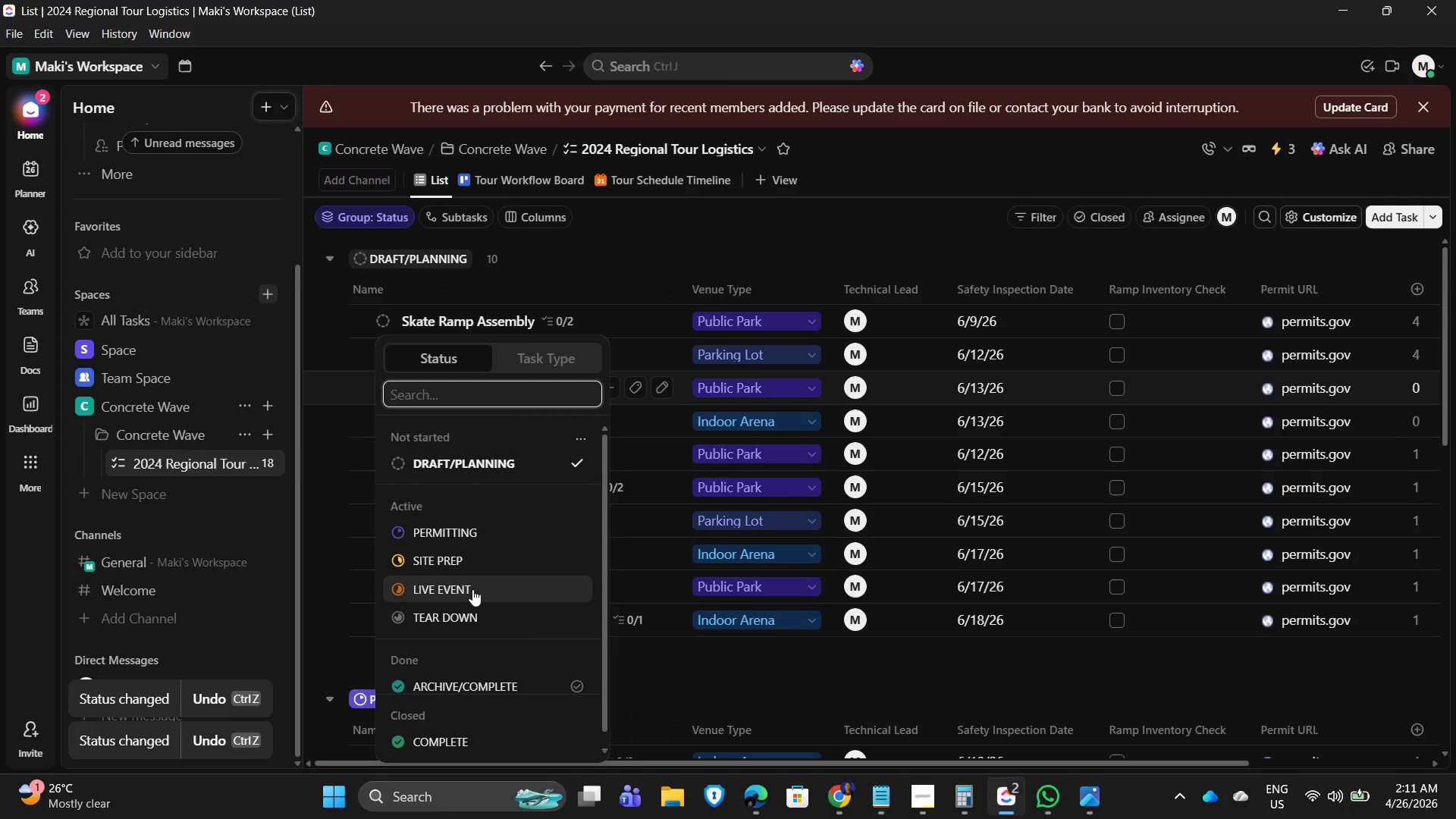 
left_click([469, 584])
 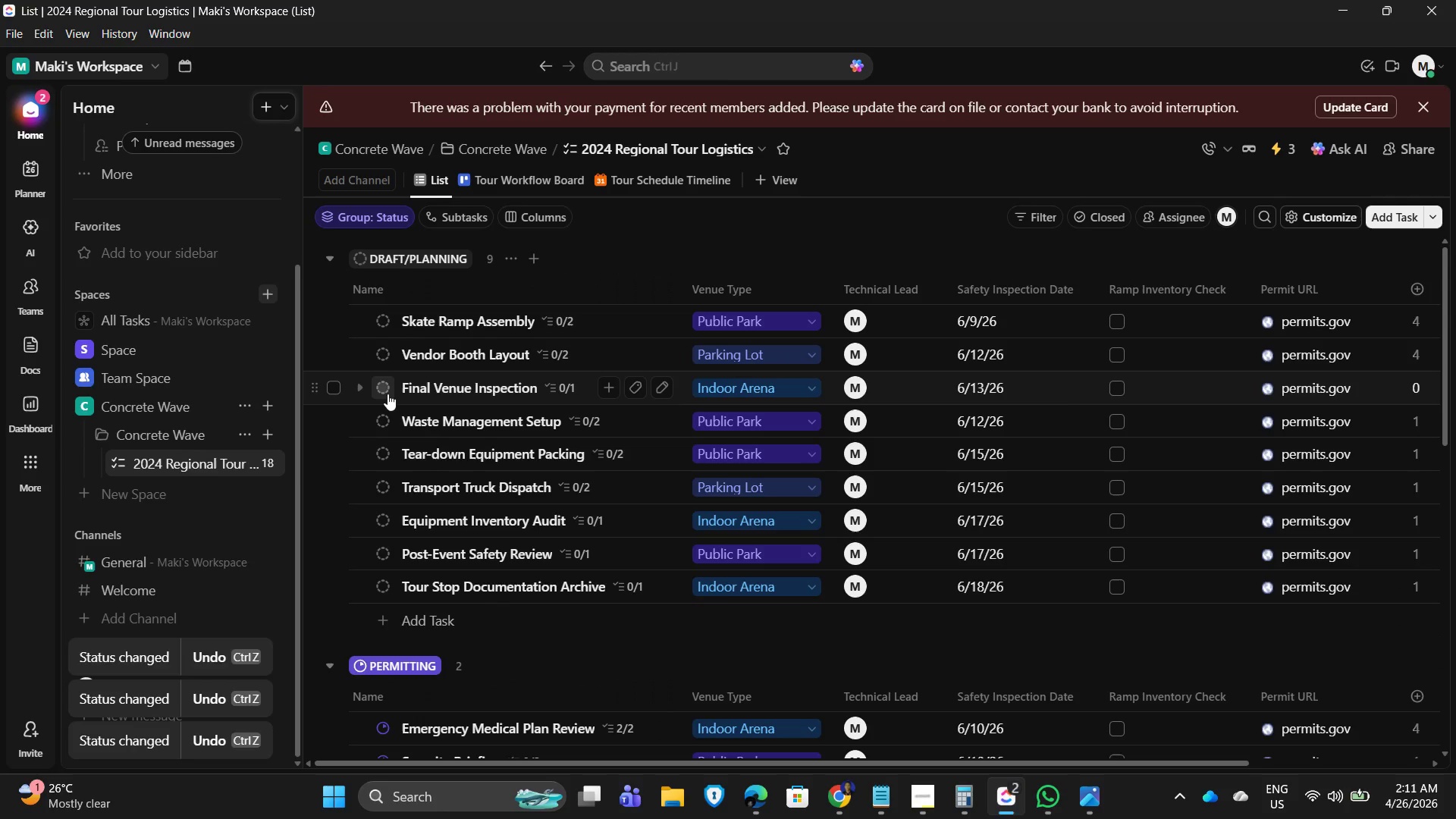 
left_click([388, 394])
 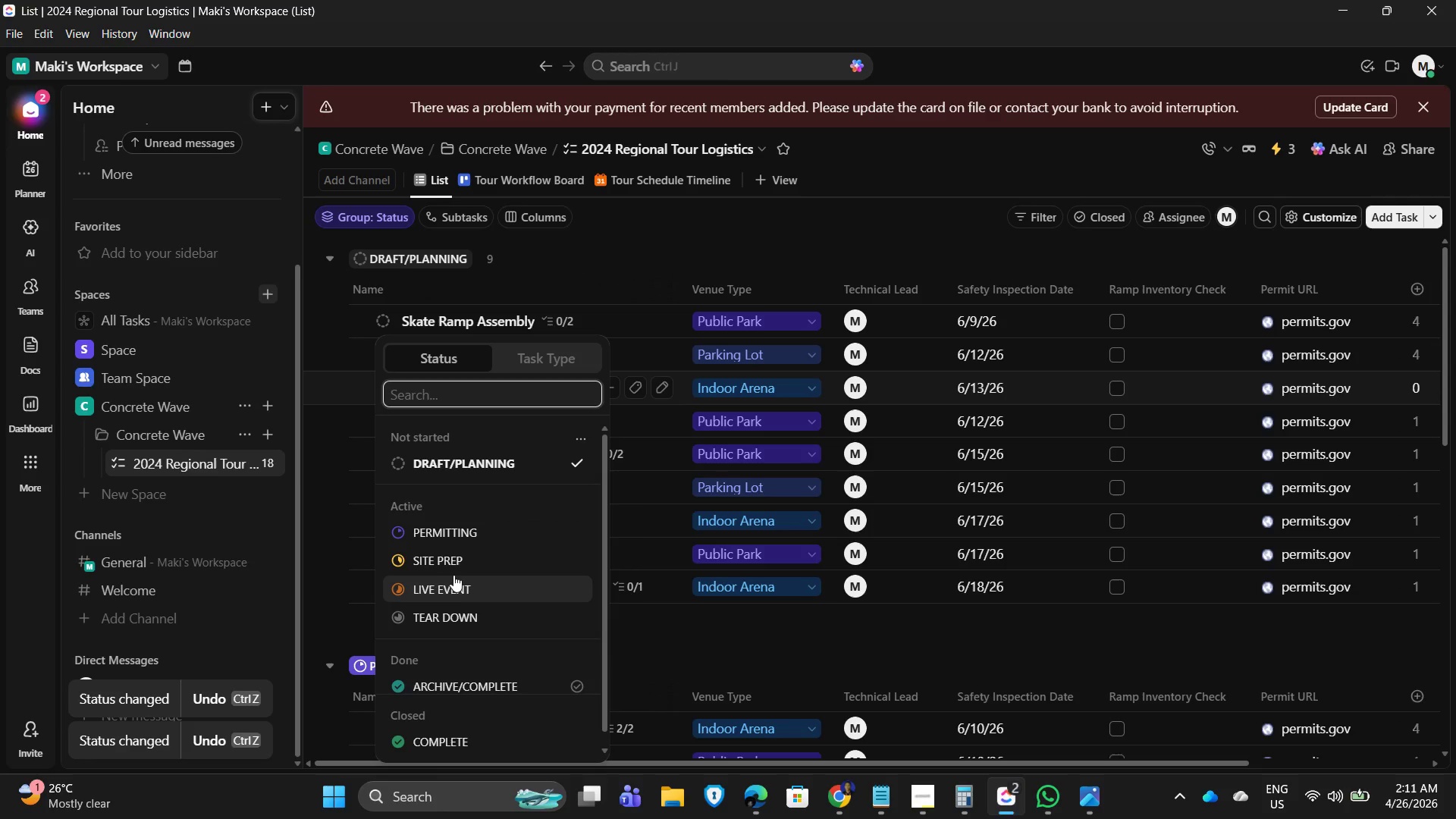 
left_click([455, 582])
 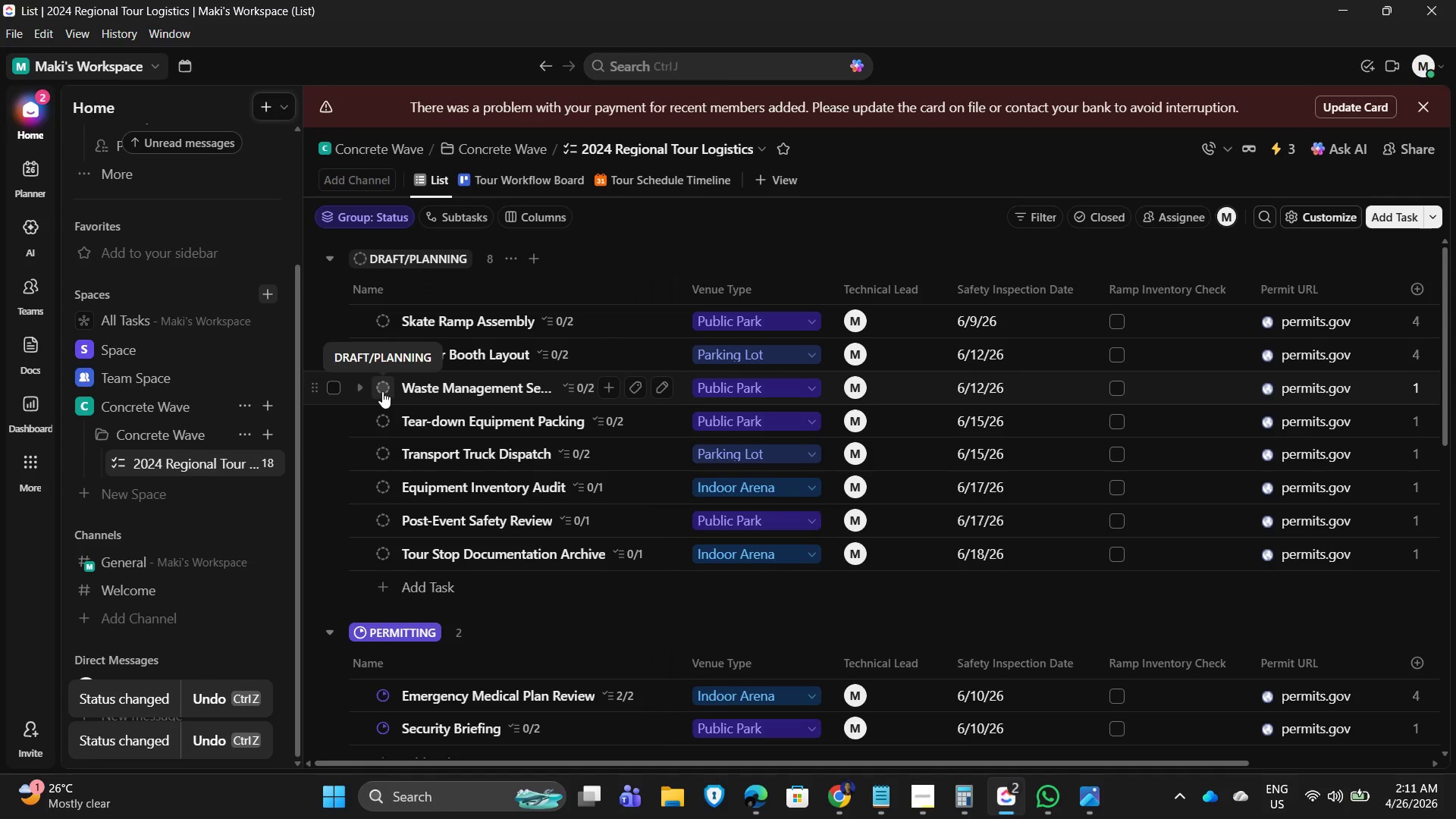 
left_click([381, 390])
 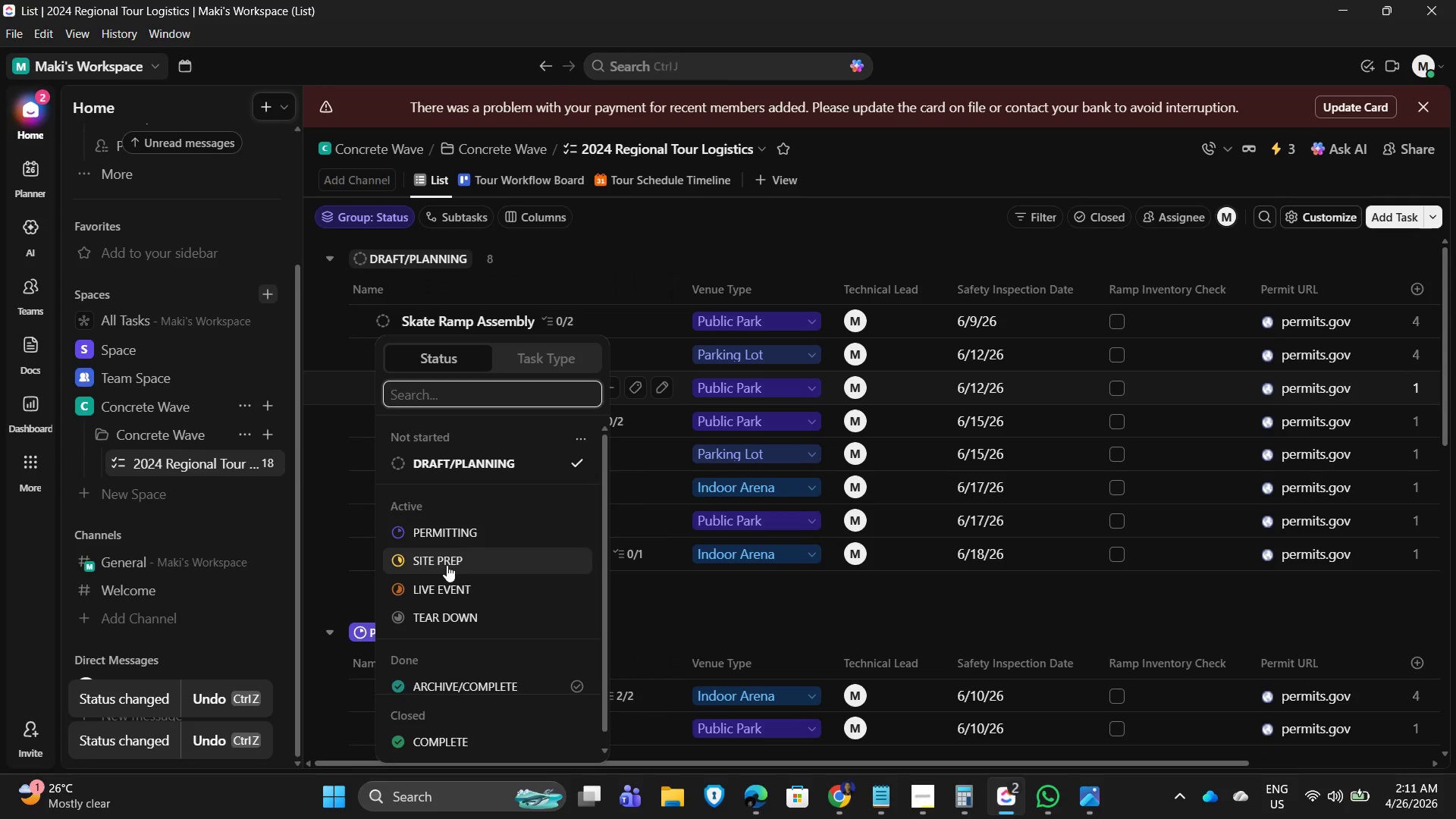 
left_click([447, 566])
 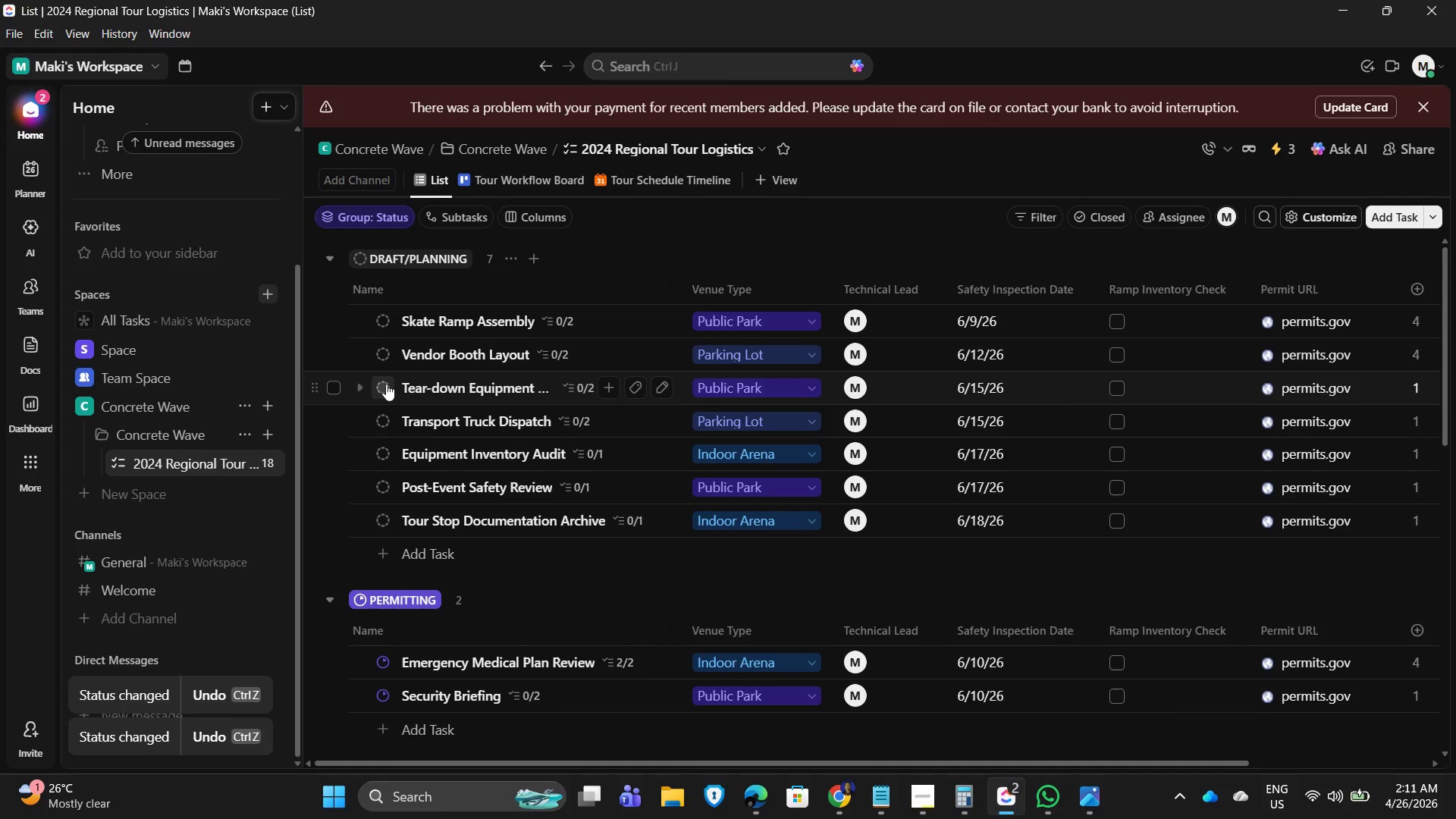 
left_click([386, 384])
 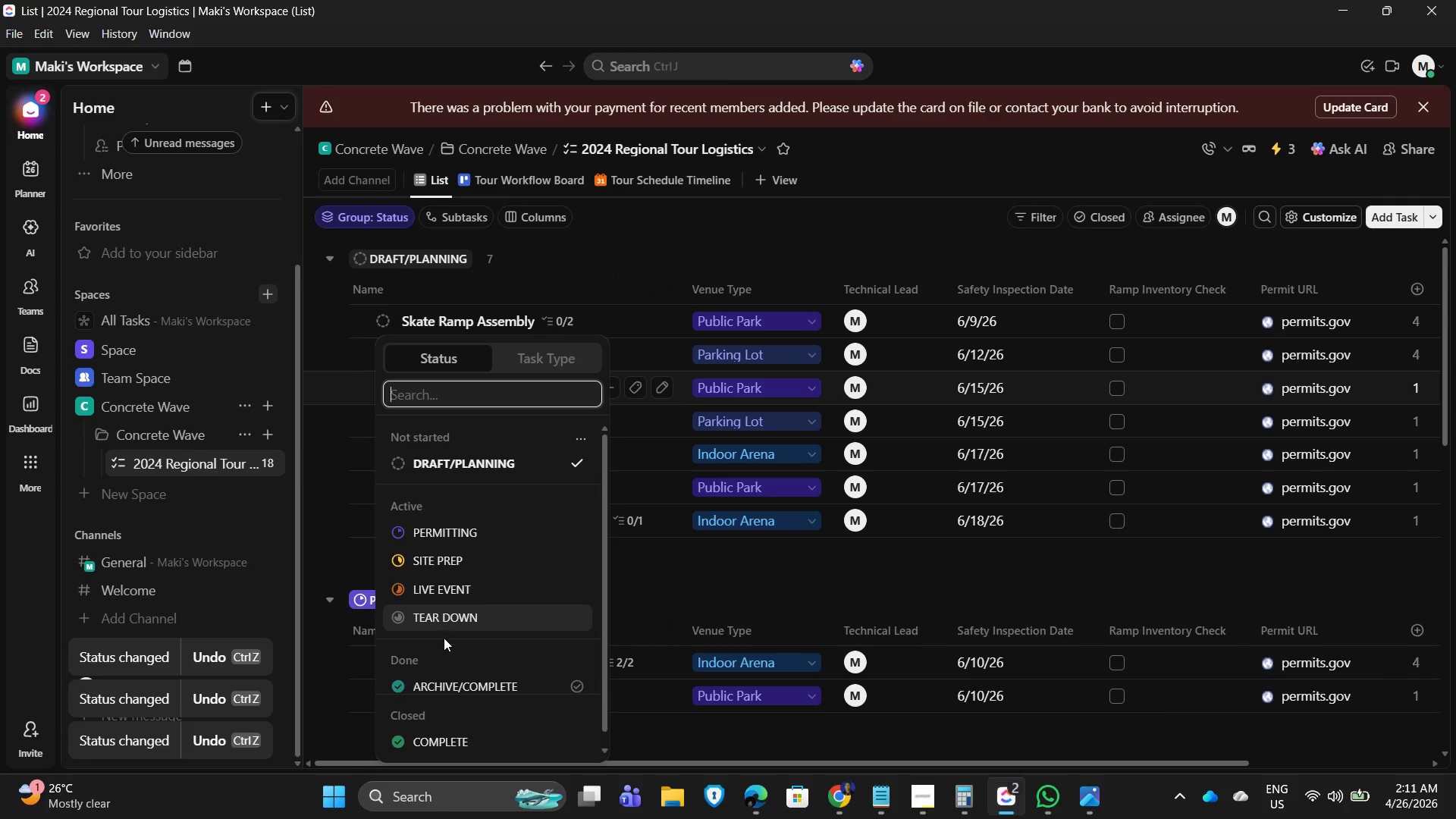 
left_click([442, 620])
 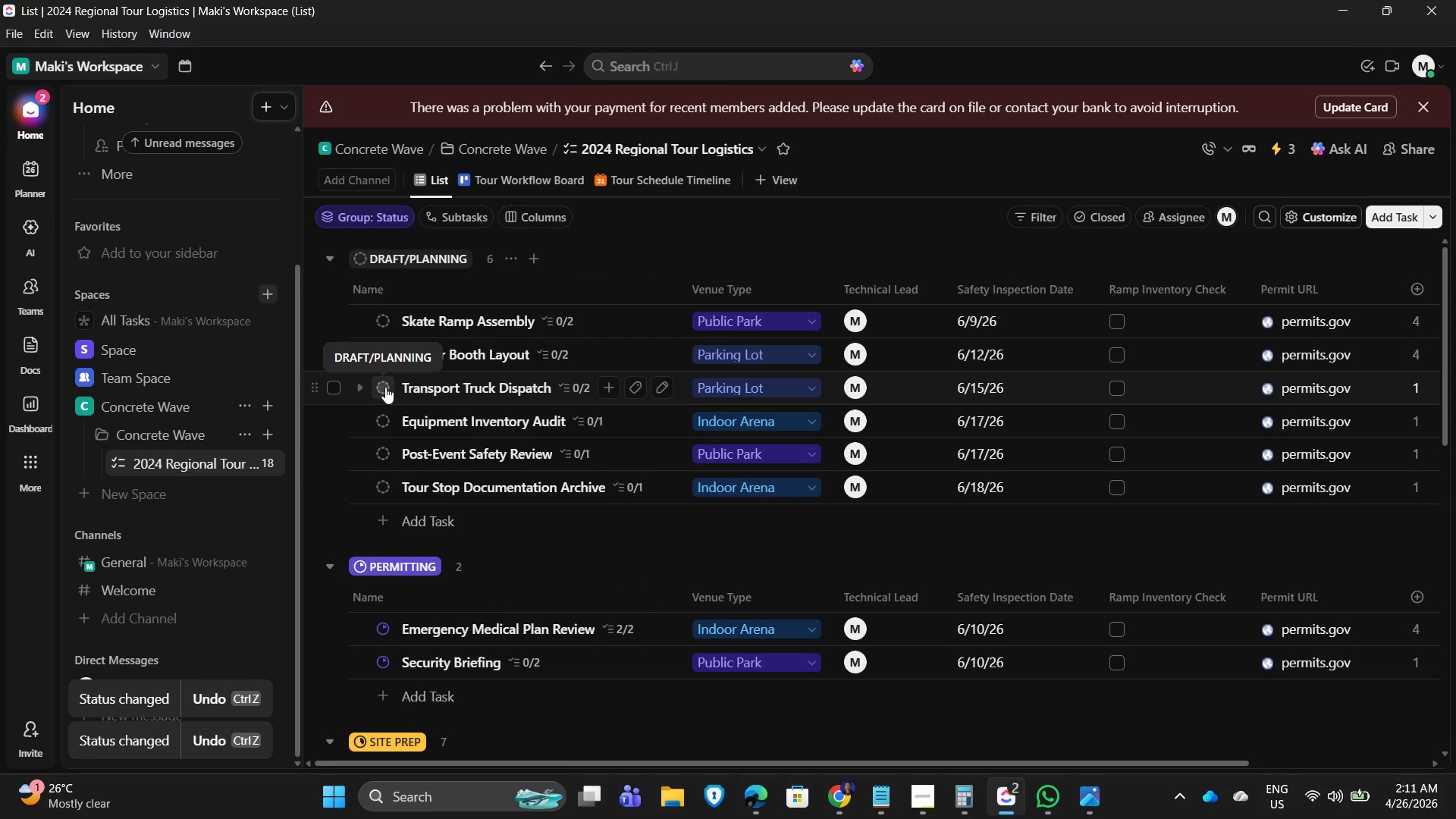 
left_click([384, 388])
 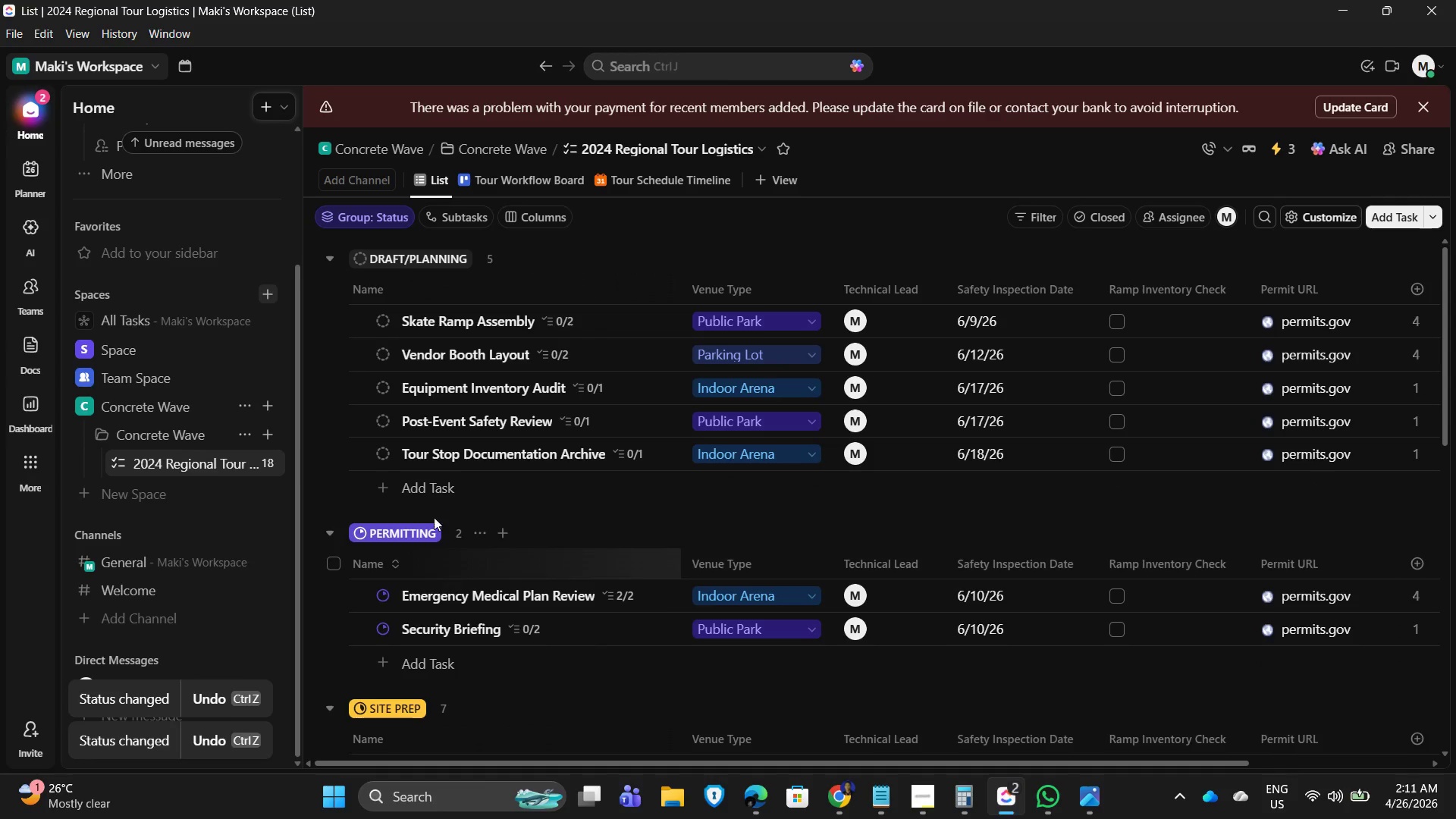 
left_click([385, 391])
 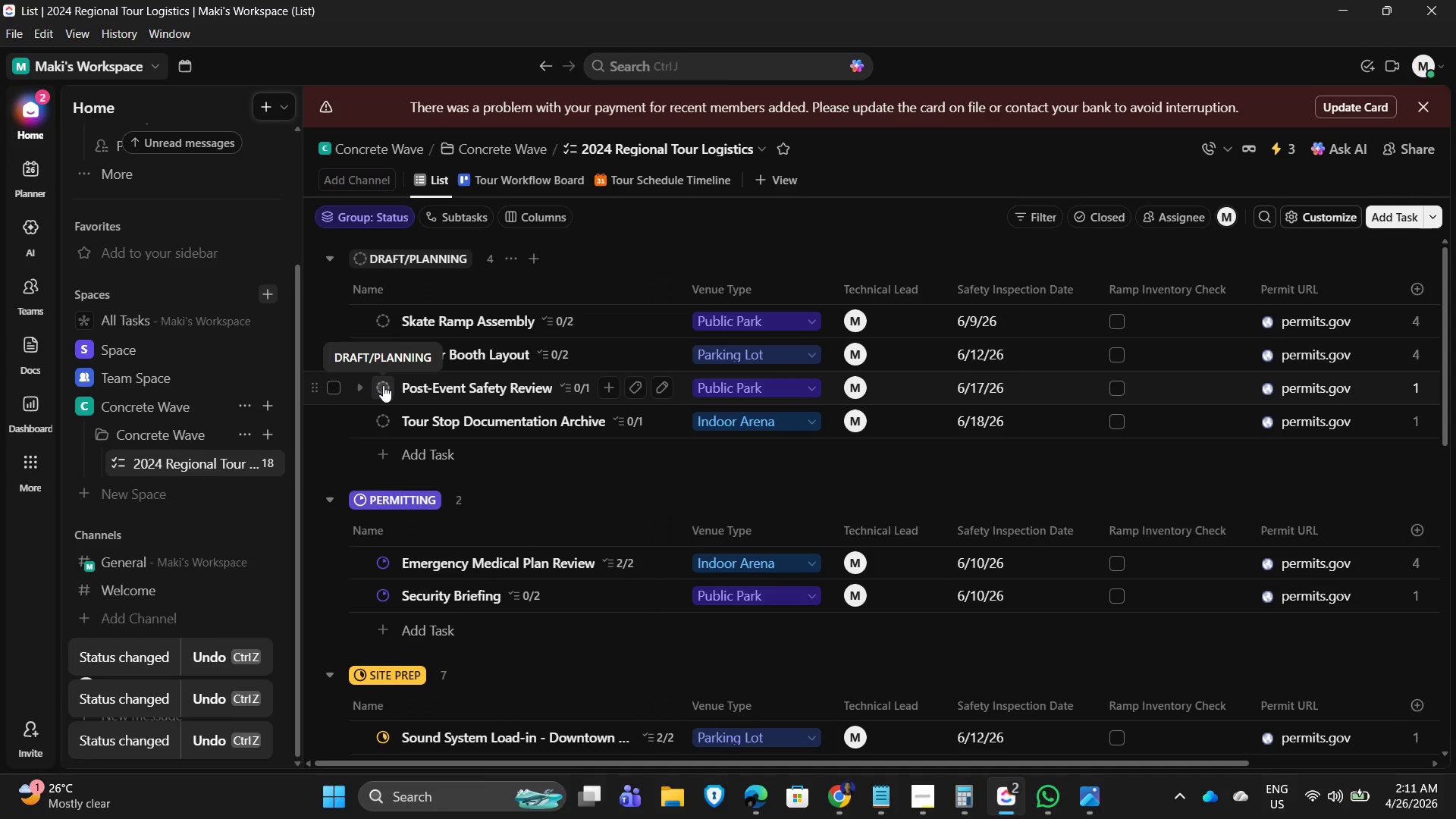 
left_click([383, 385])
 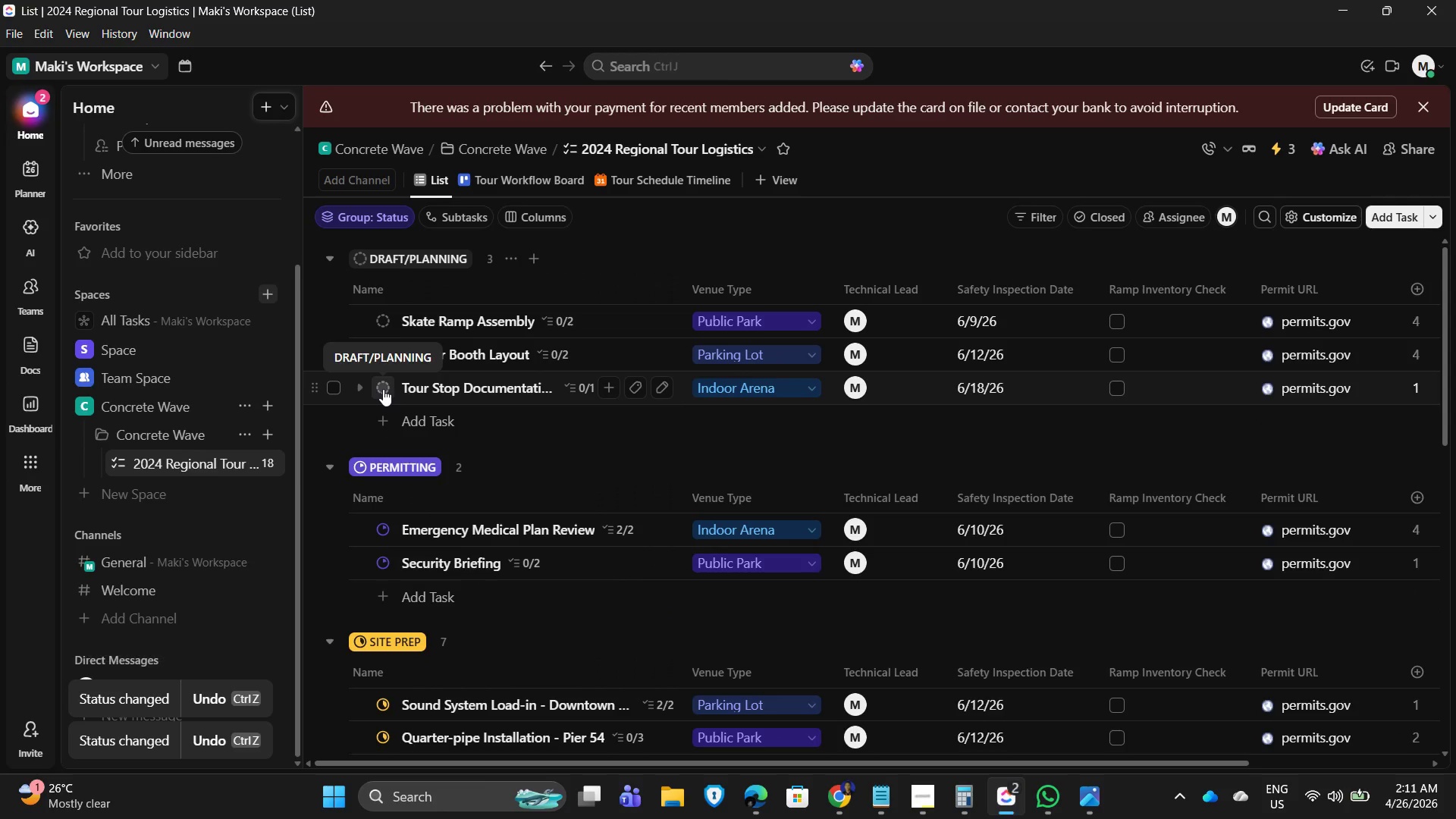 
wait(7.73)
 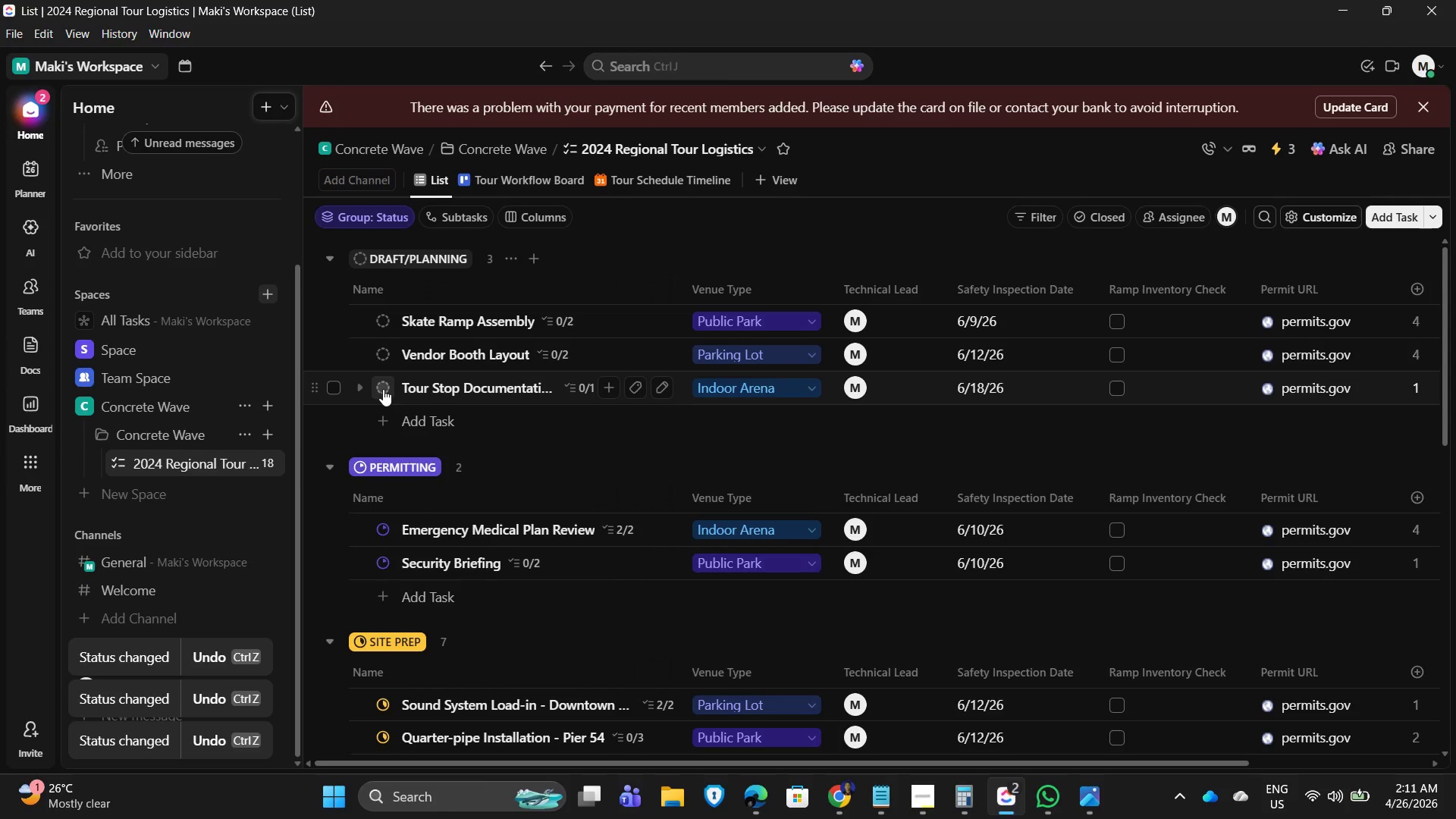 
left_click([383, 389])
 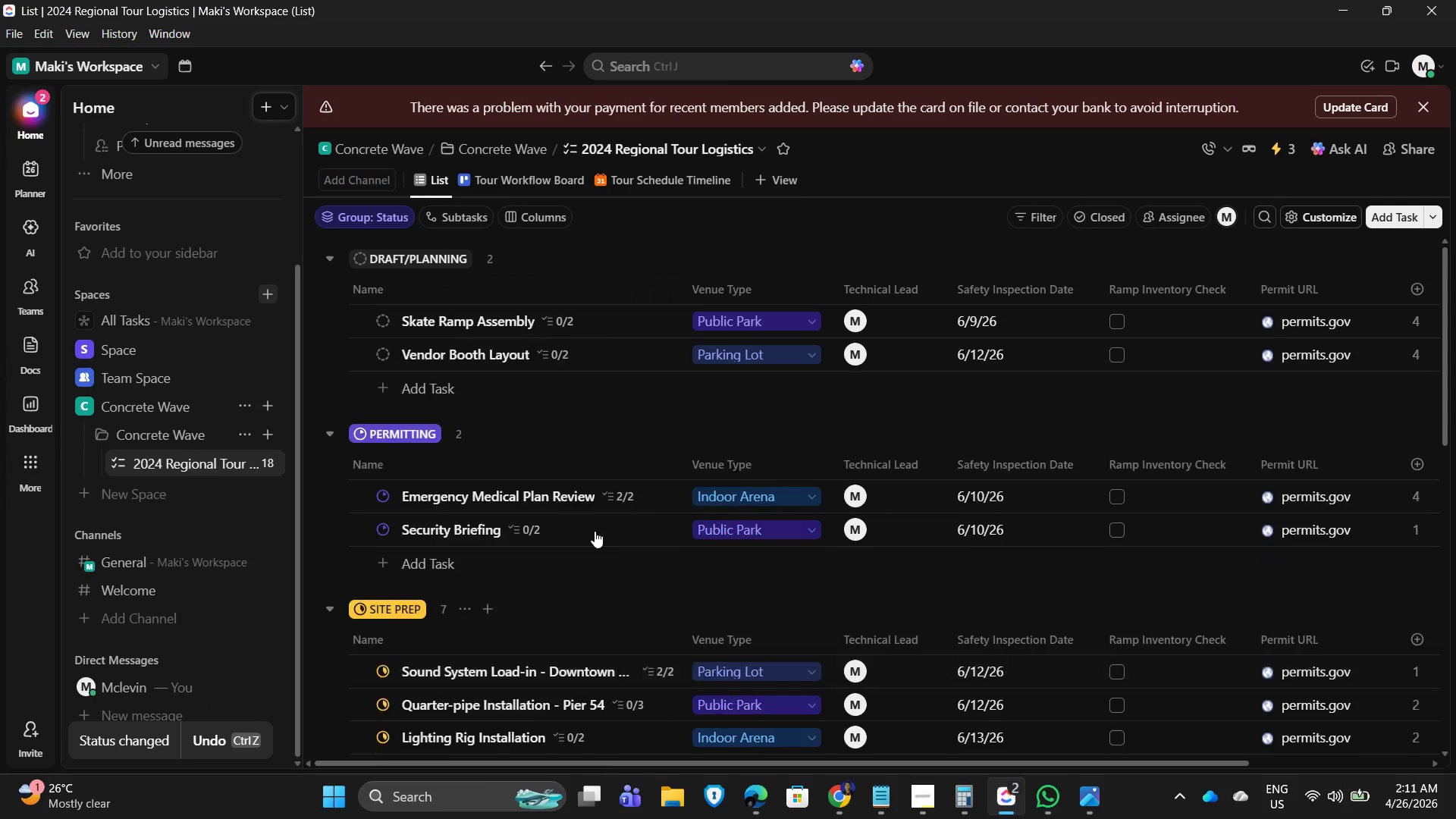 
scroll: coordinate [674, 538], scroll_direction: down, amount: 4.0
 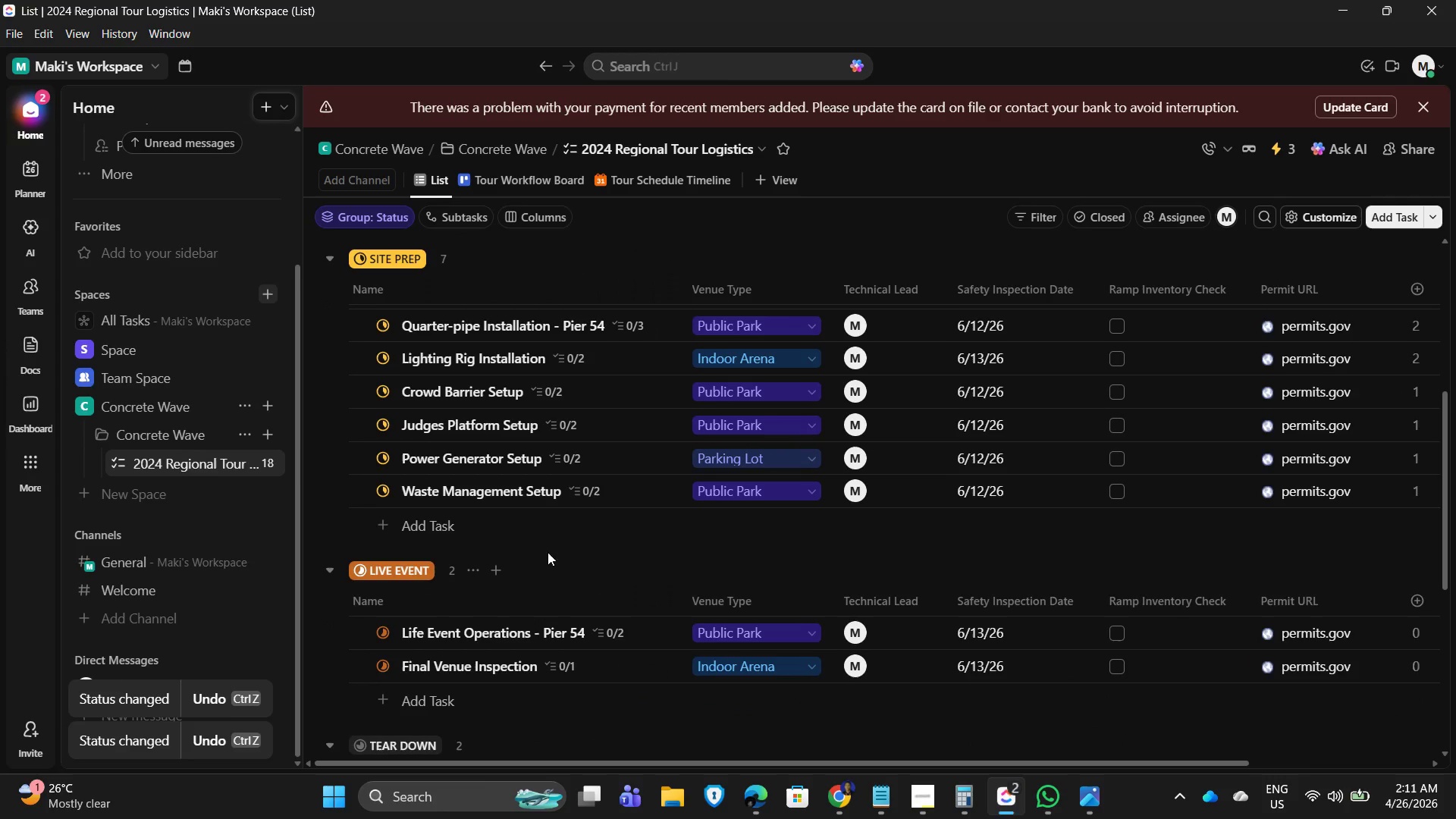 
scroll: coordinate [913, 526], scroll_direction: up, amount: 9.0
 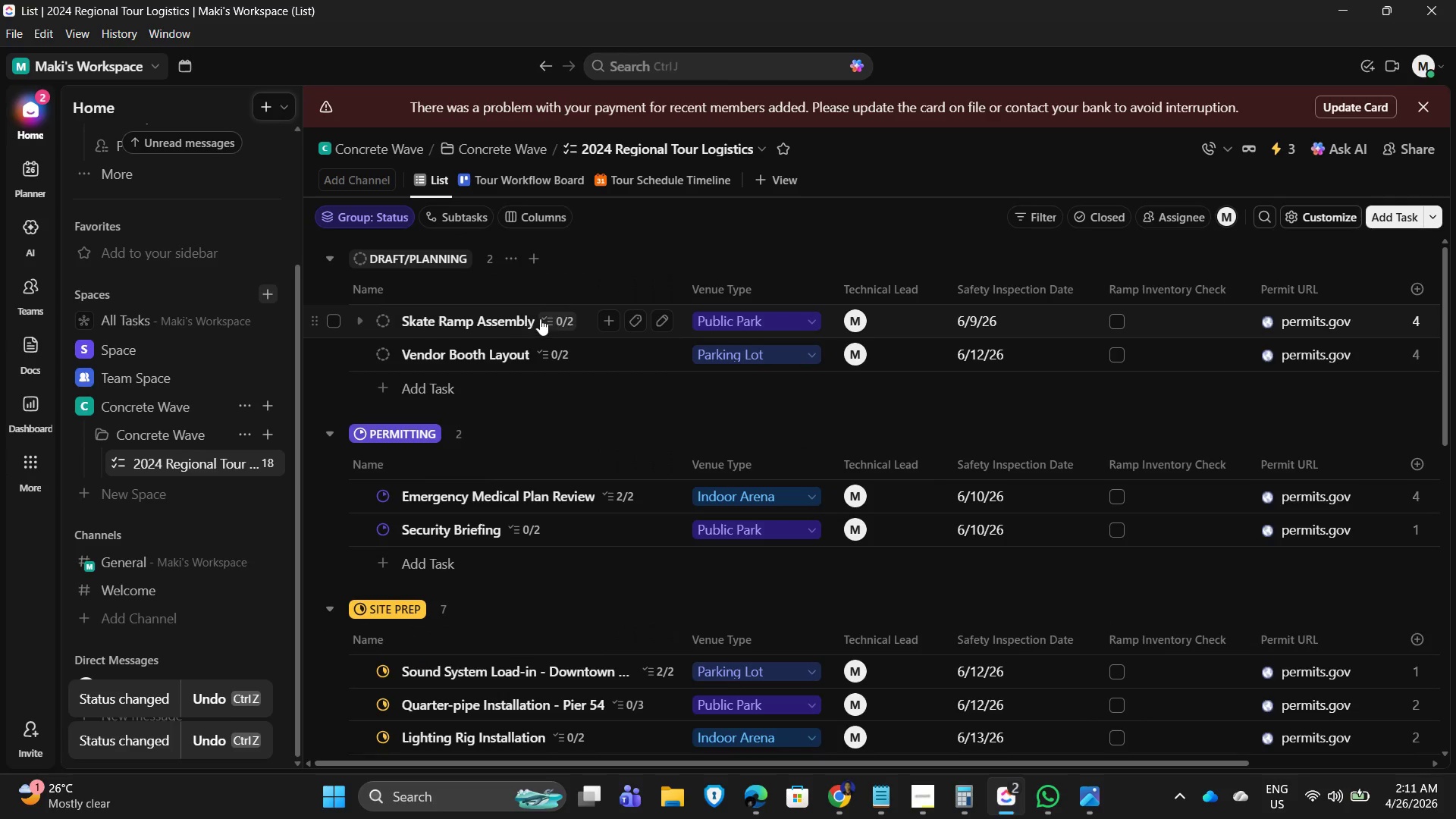 
left_click([546, 314])
 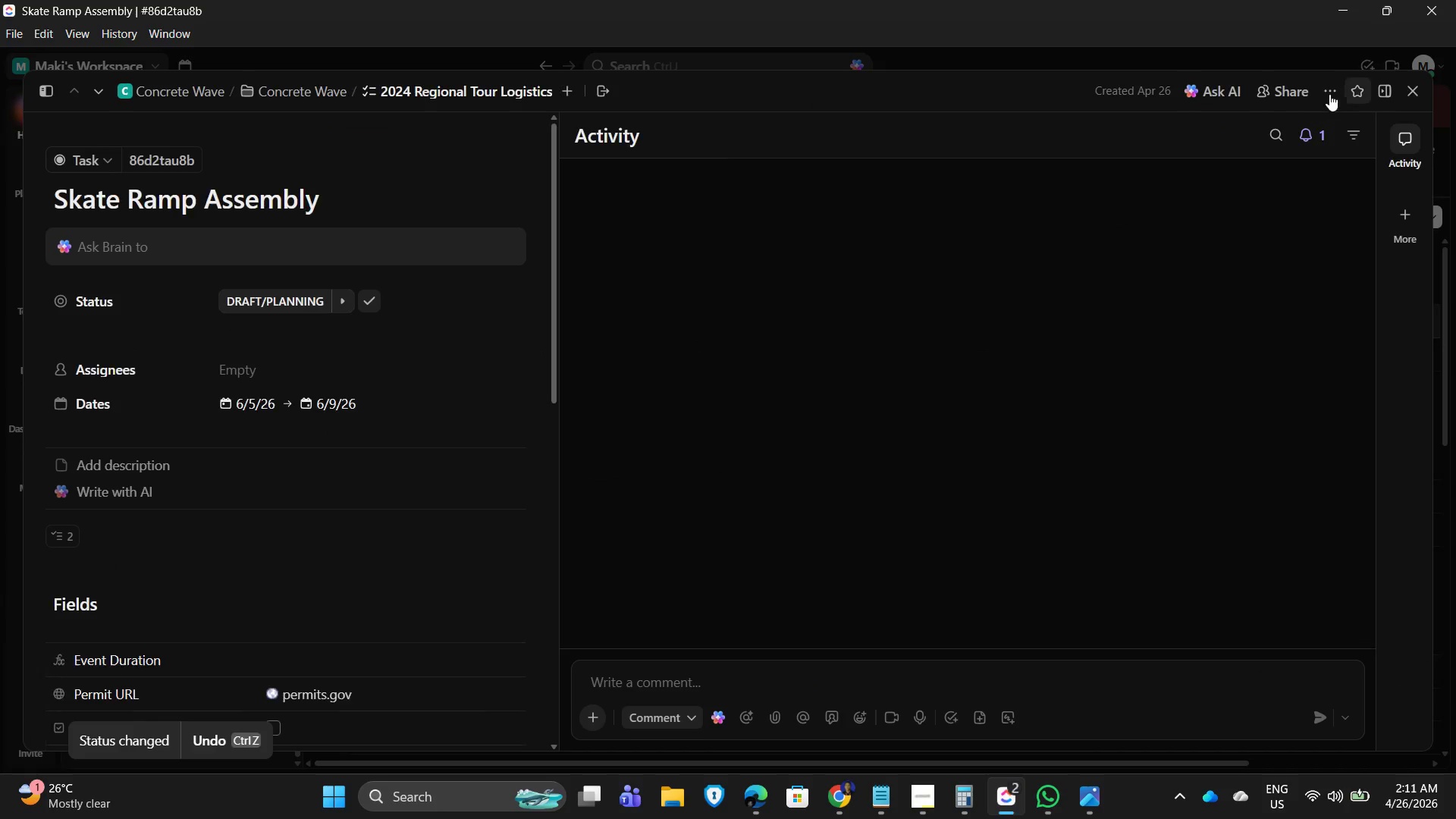 
left_click([1417, 91])